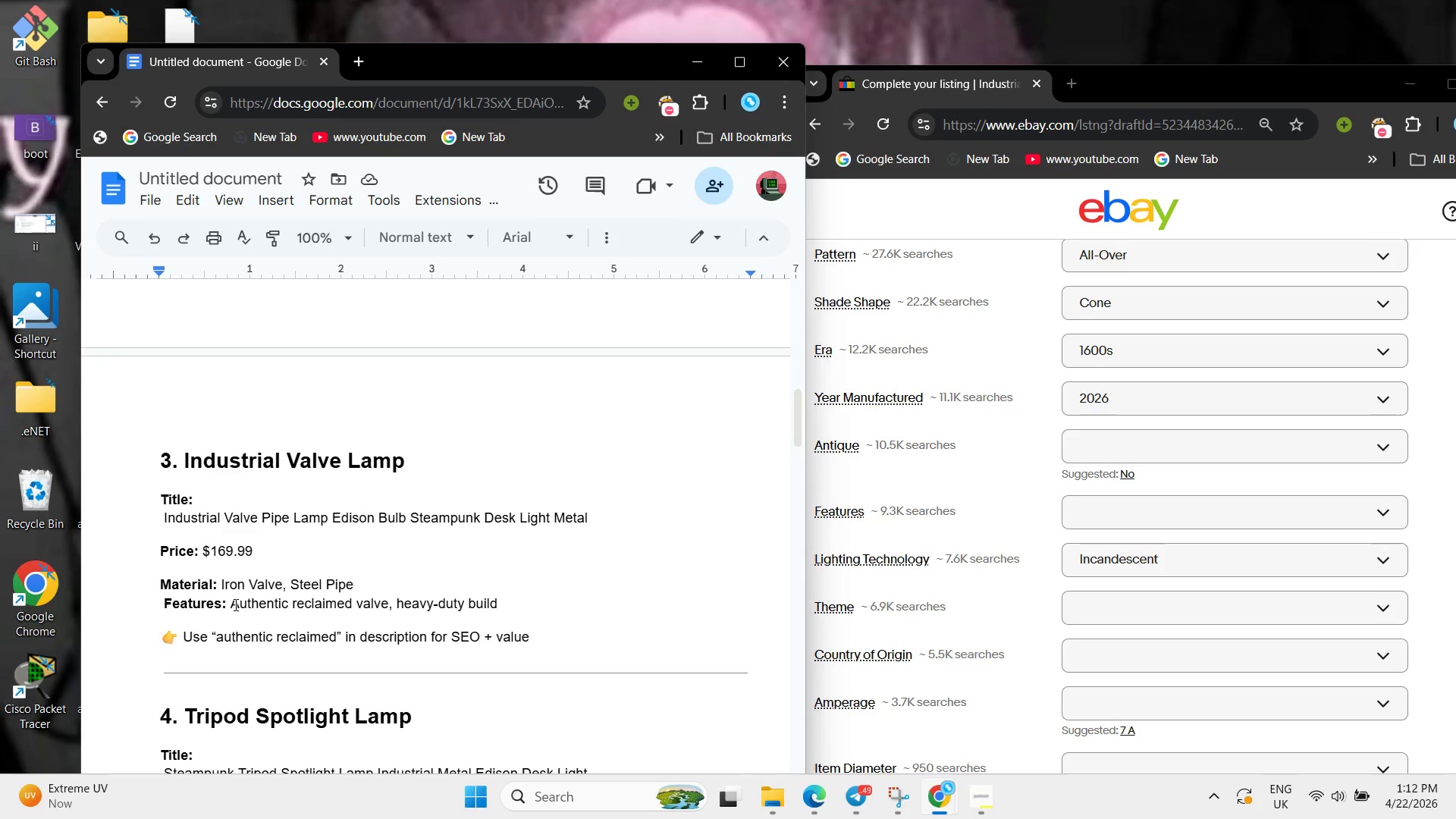 
left_click_drag(start_coordinate=[233, 604], to_coordinate=[530, 604])
 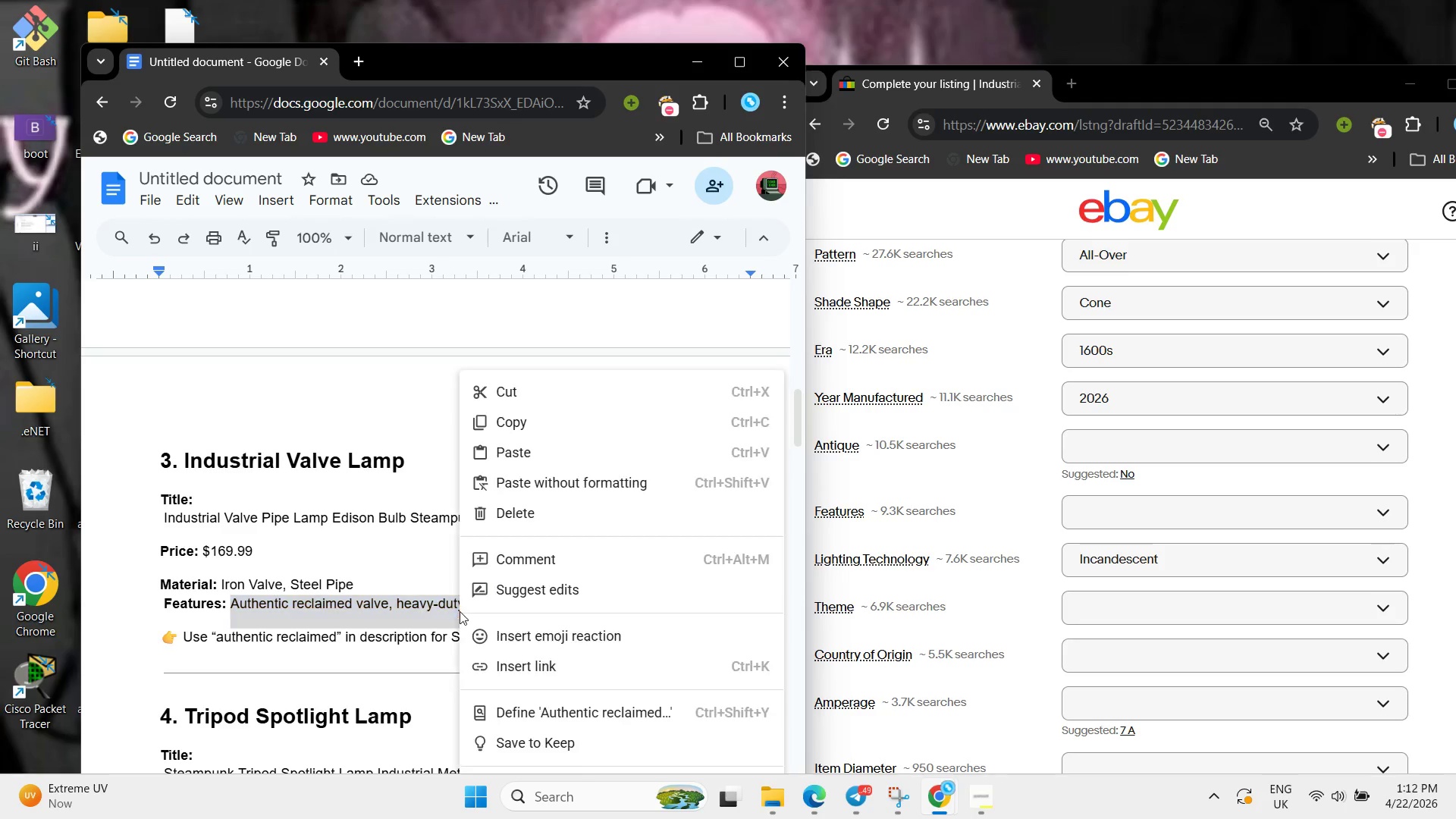 
right_click([460, 611])
 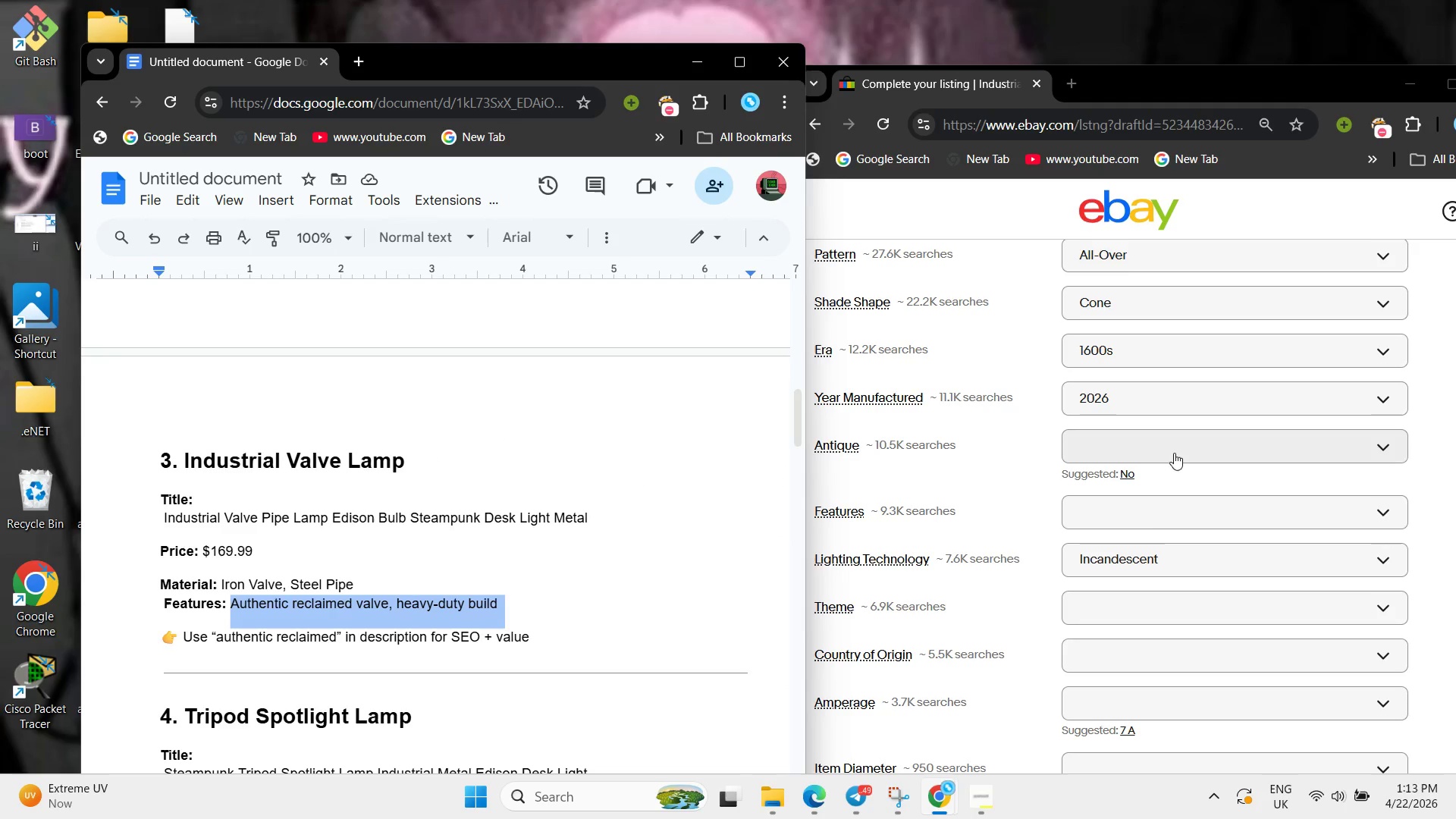 
left_click([1141, 521])
 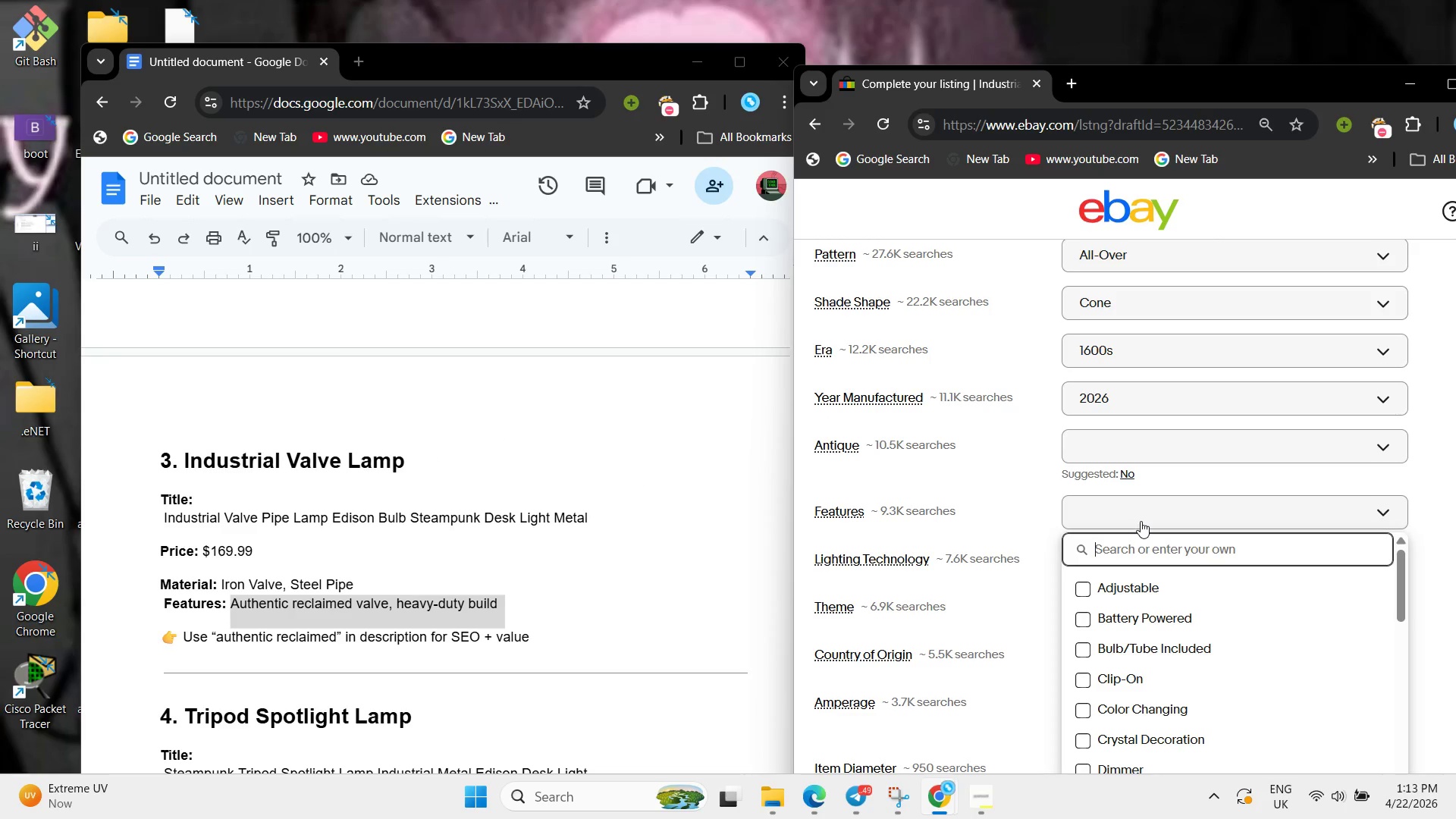 
key(Control+V)
 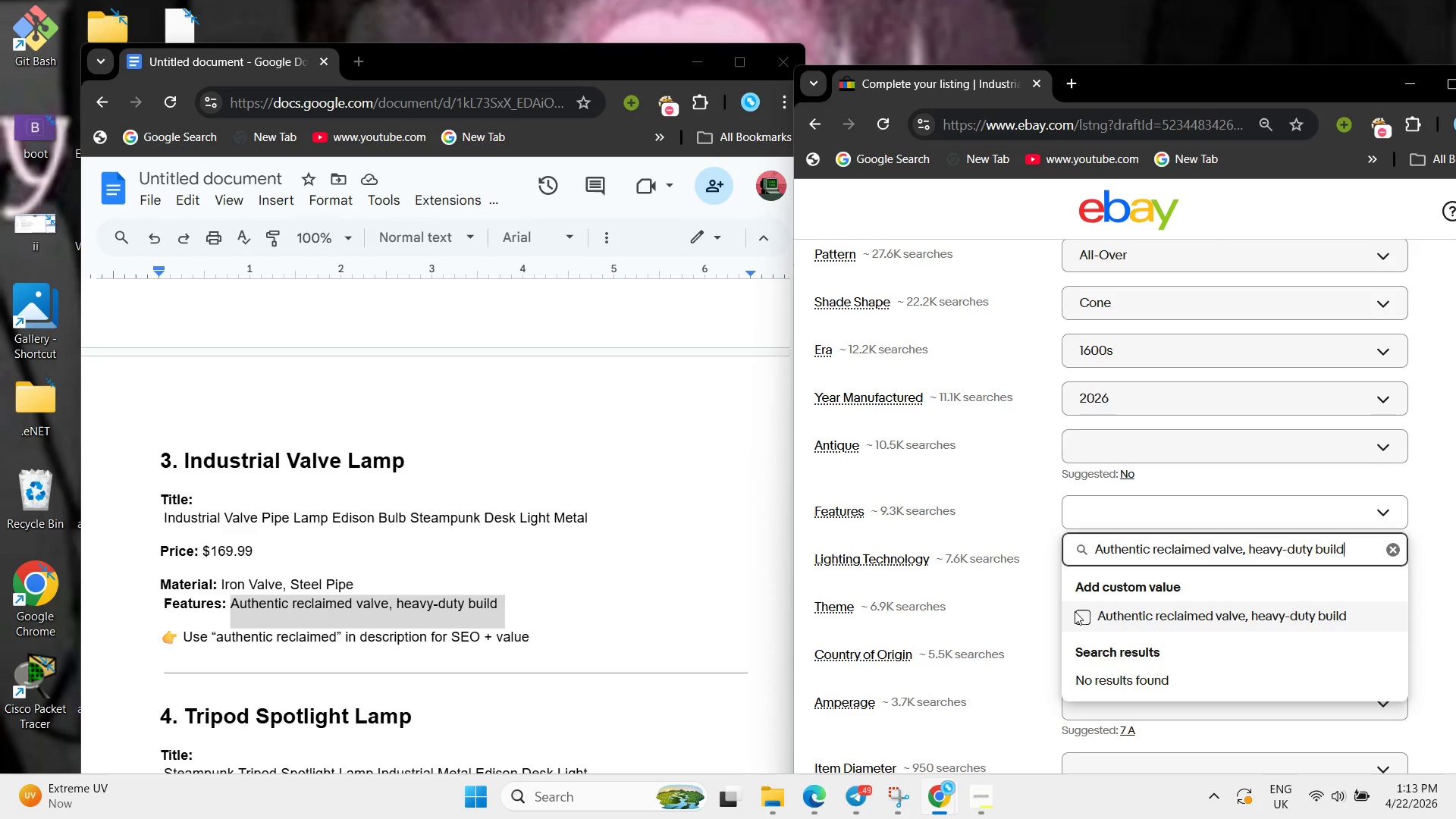 
left_click([1075, 611])
 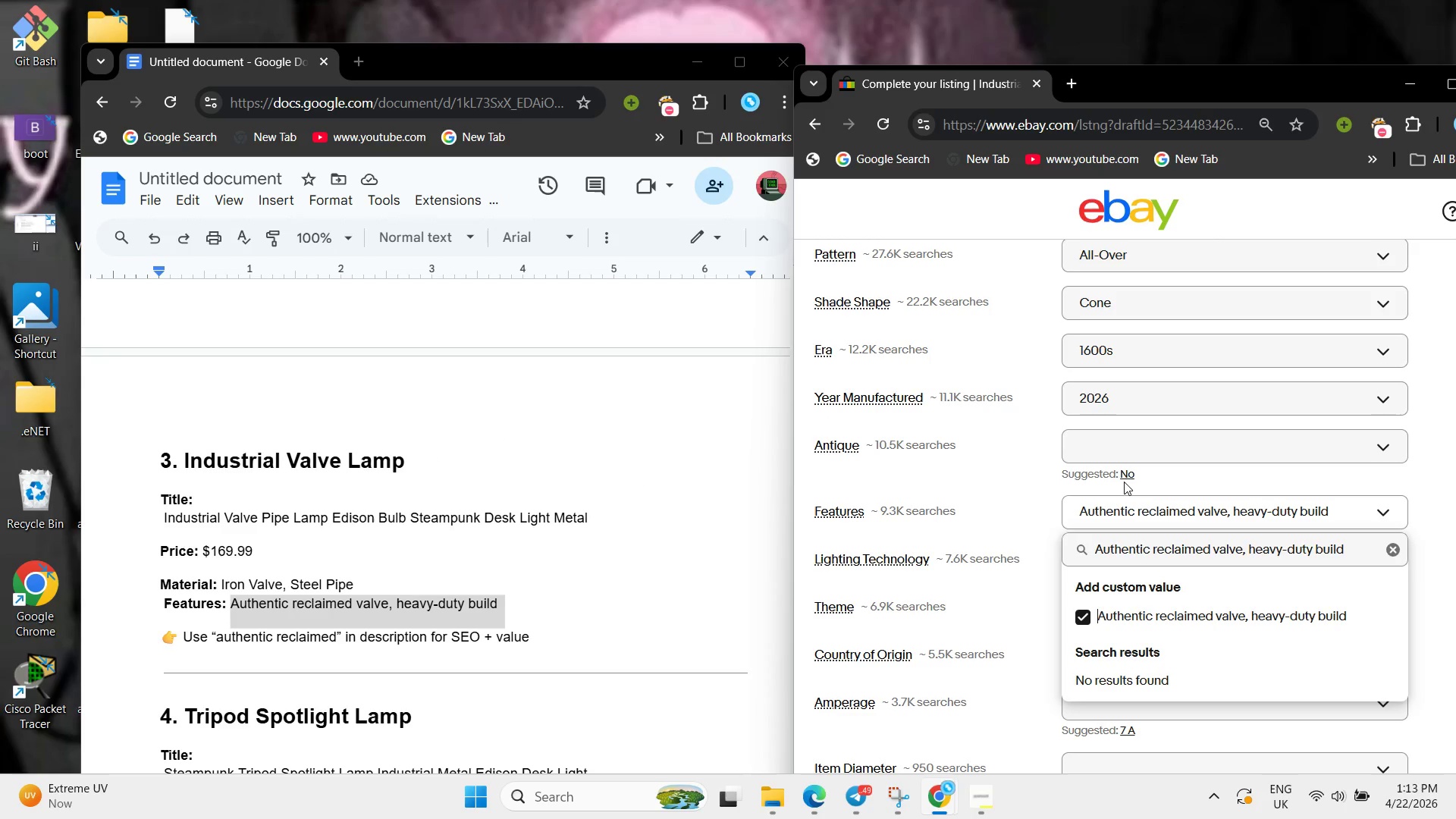 
left_click([1125, 476])
 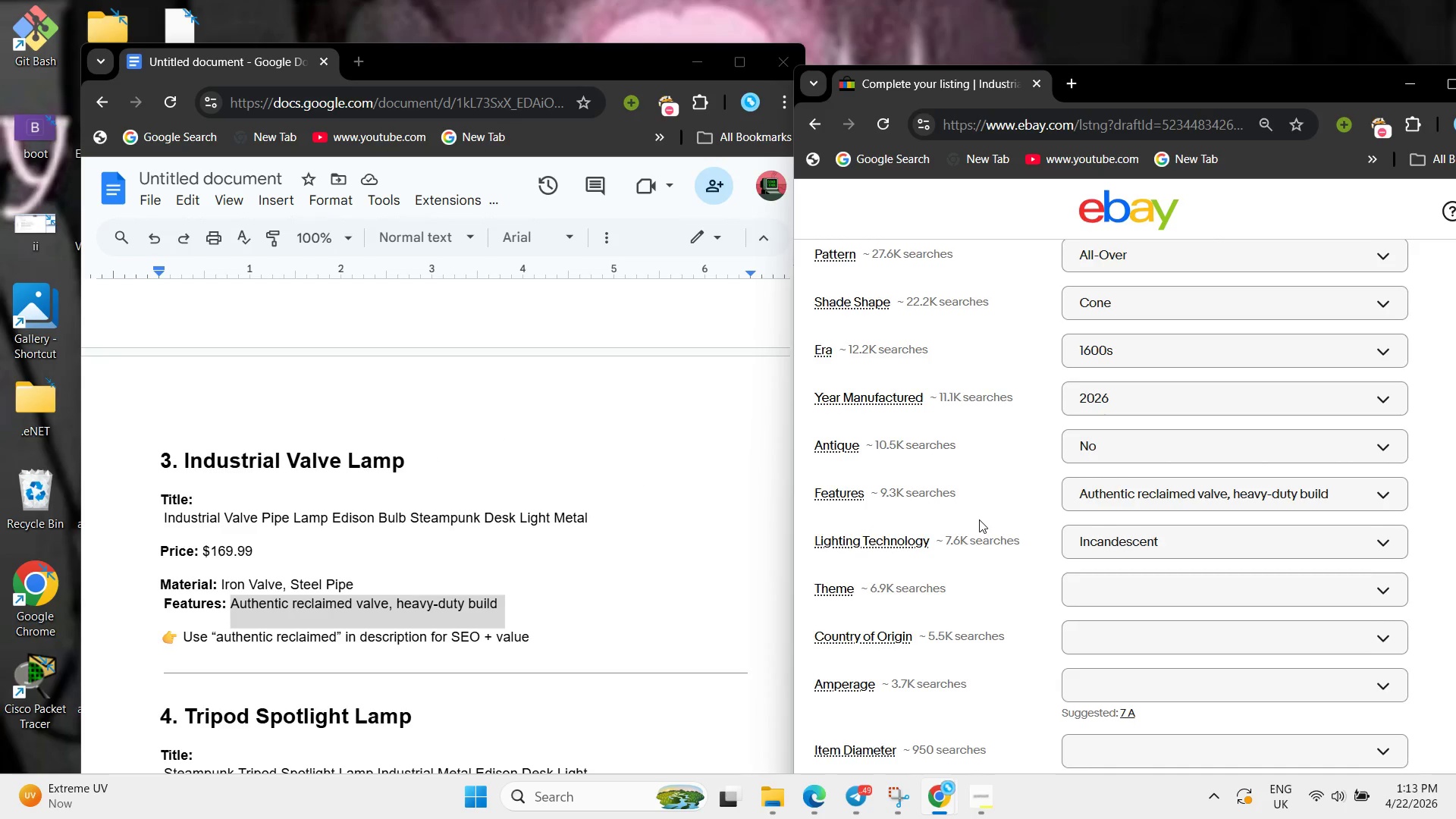 
scroll: coordinate [979, 519], scroll_direction: down, amount: 2.0
 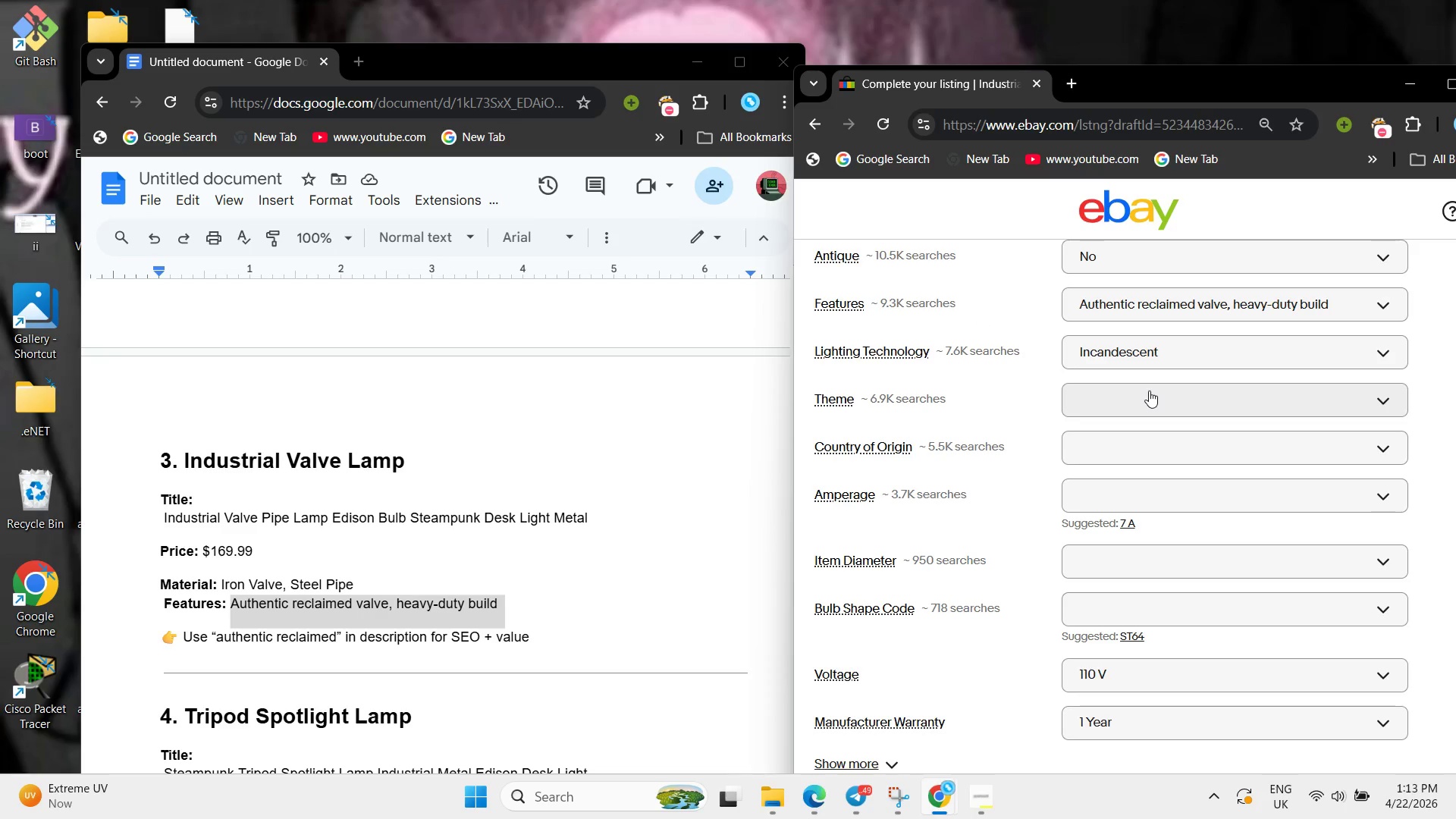 
left_click([1149, 391])
 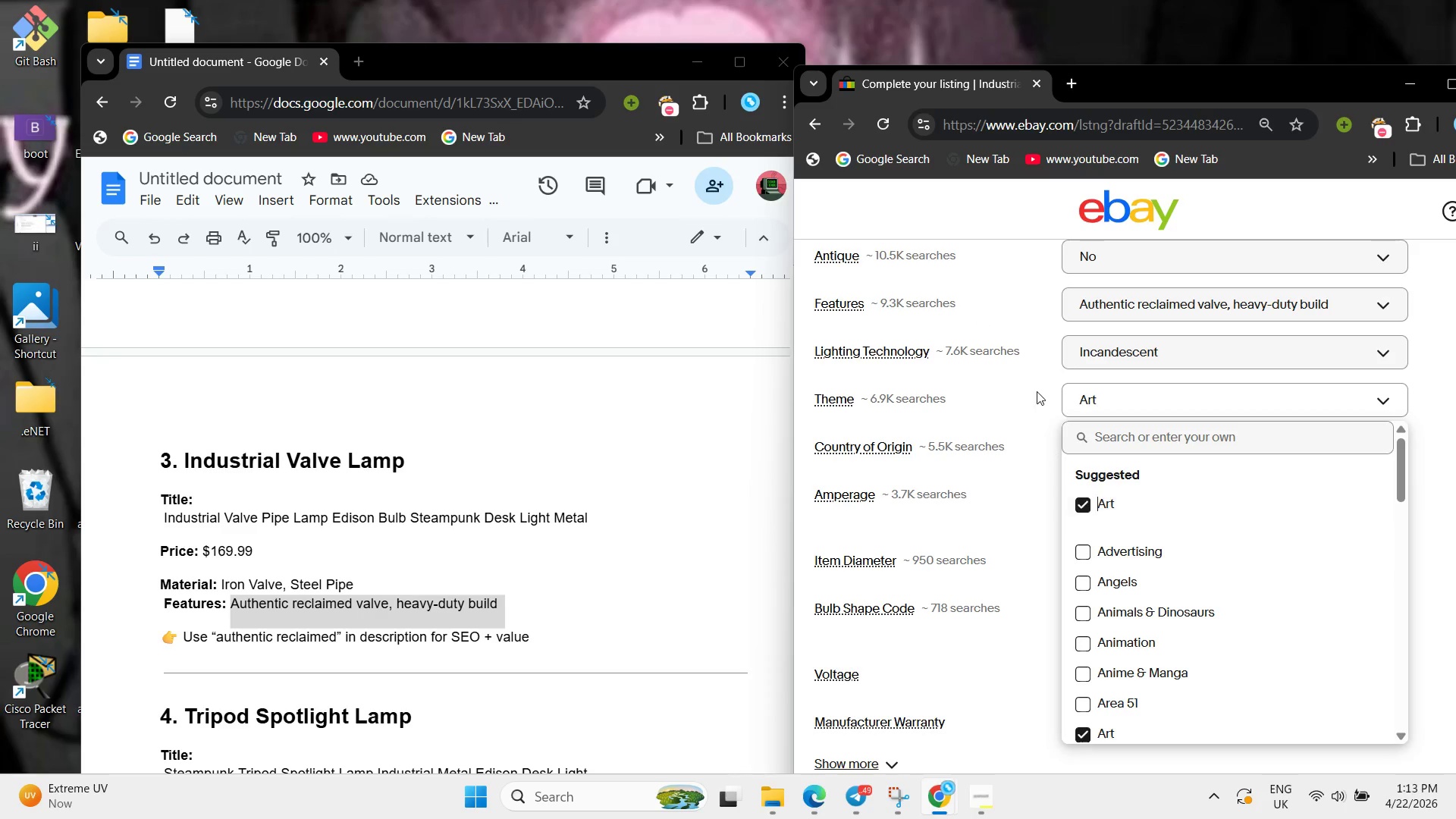 
double_click([1034, 380])
 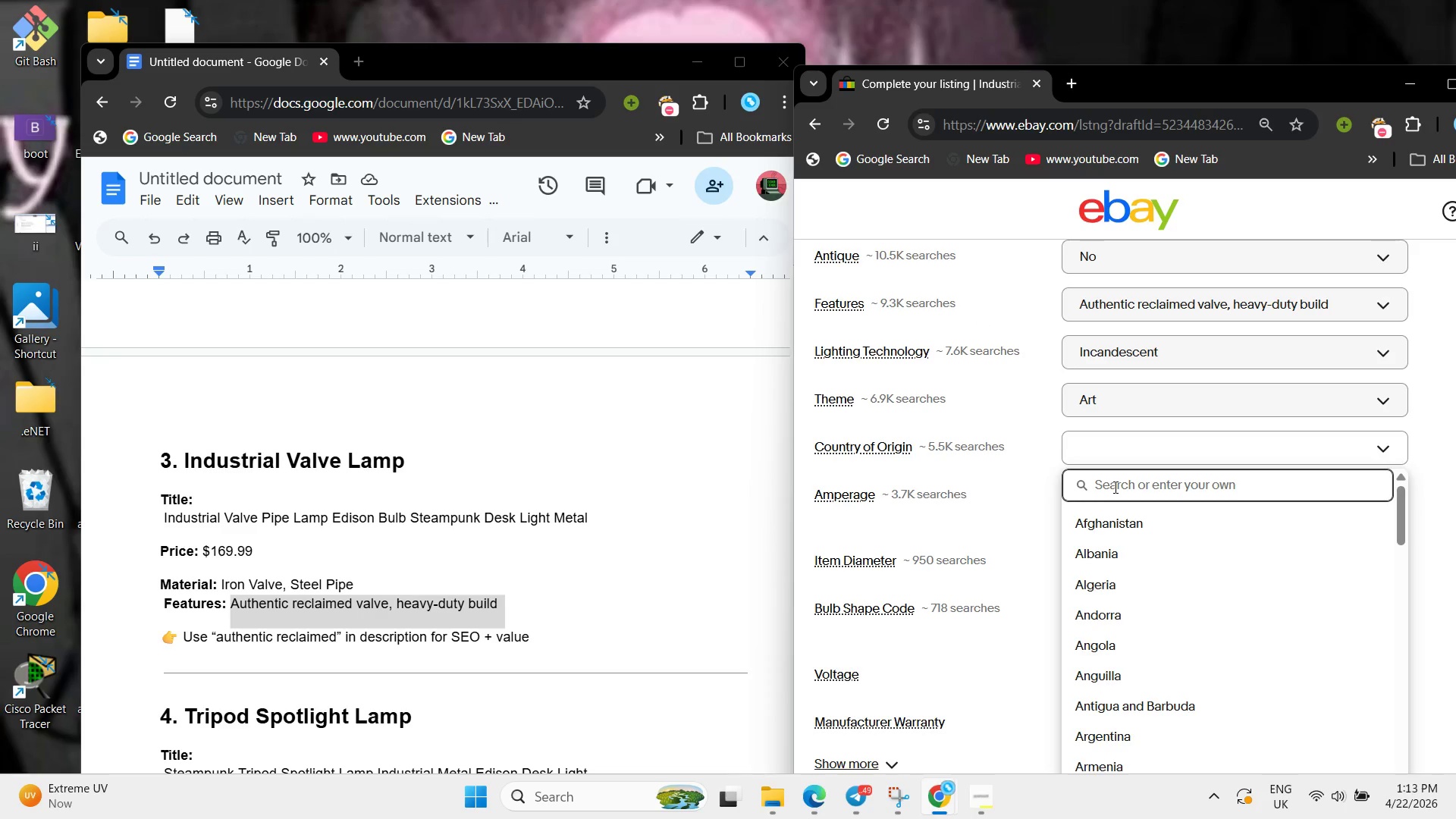 
type(United states)
 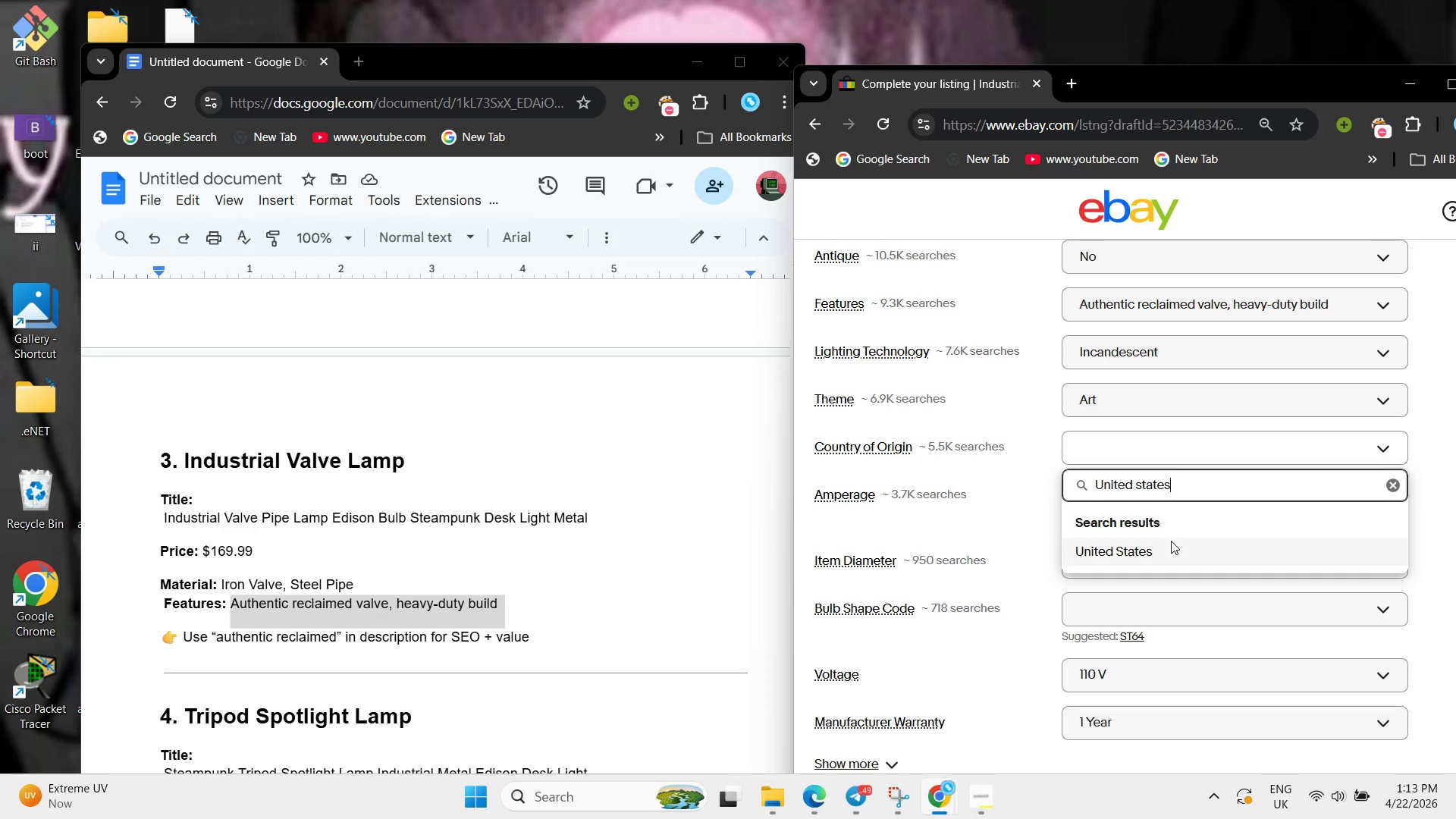 
left_click([1171, 541])
 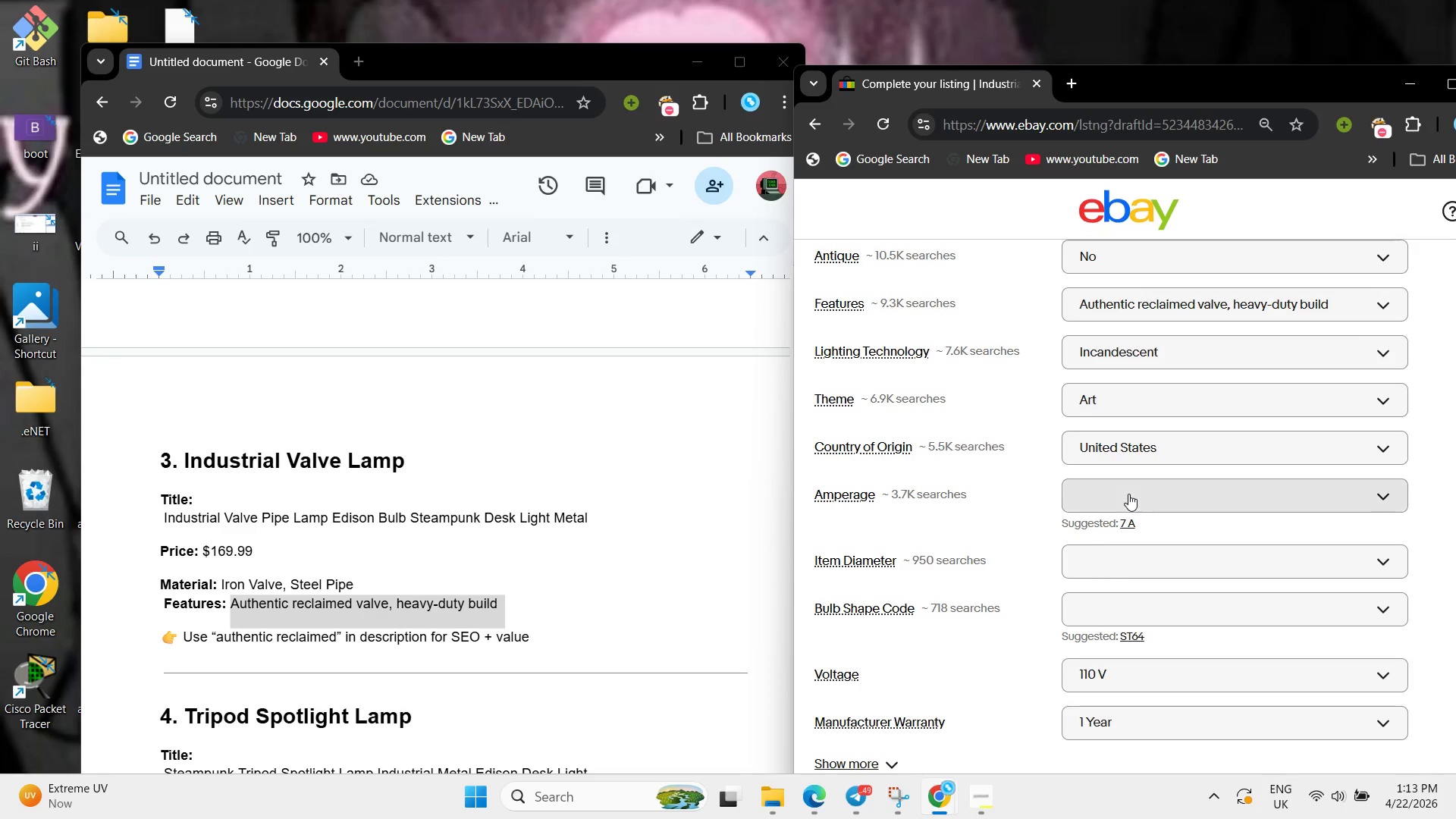 
left_click([1128, 494])
 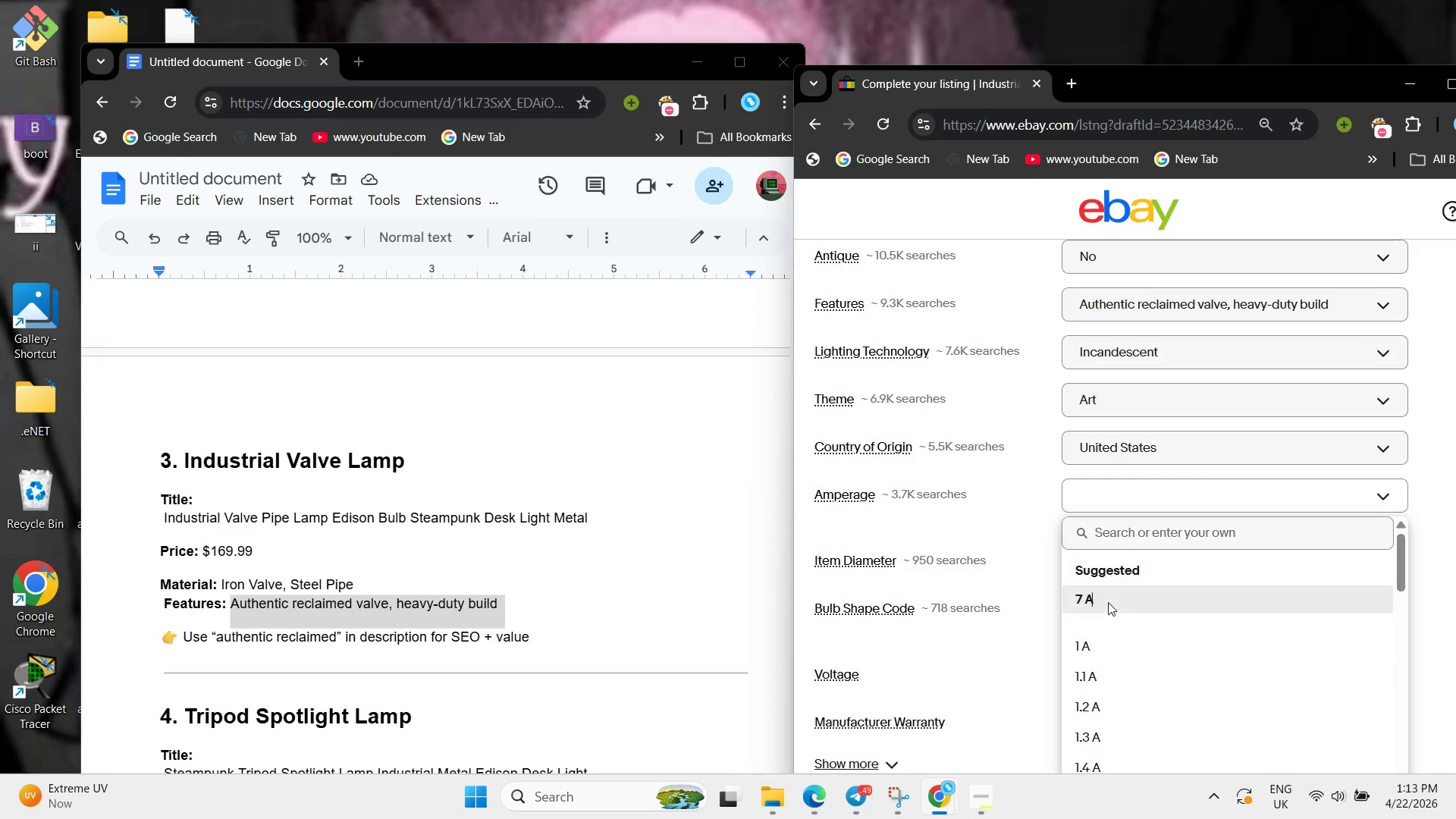 
left_click([1108, 602])
 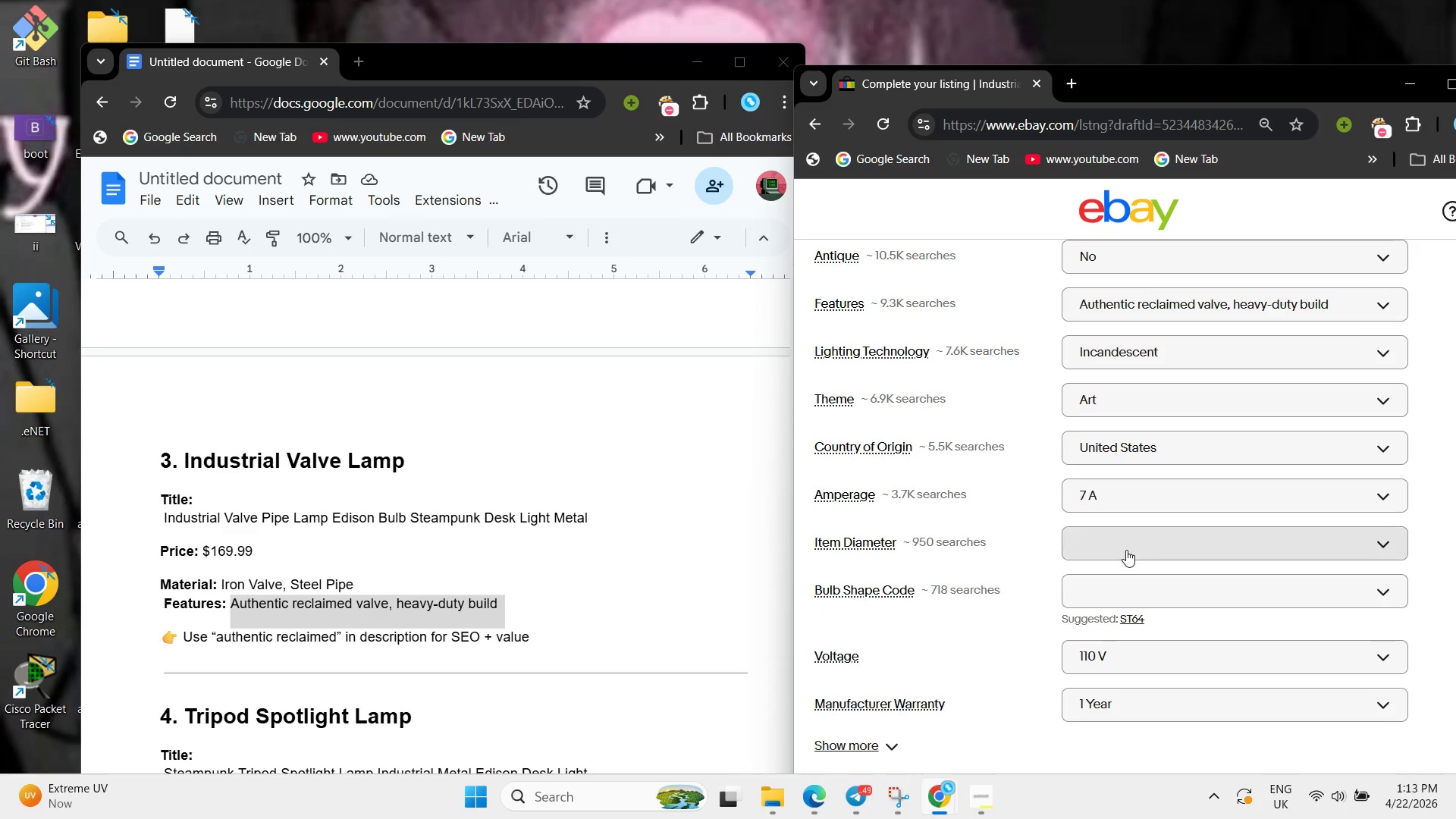 
left_click([1126, 550])
 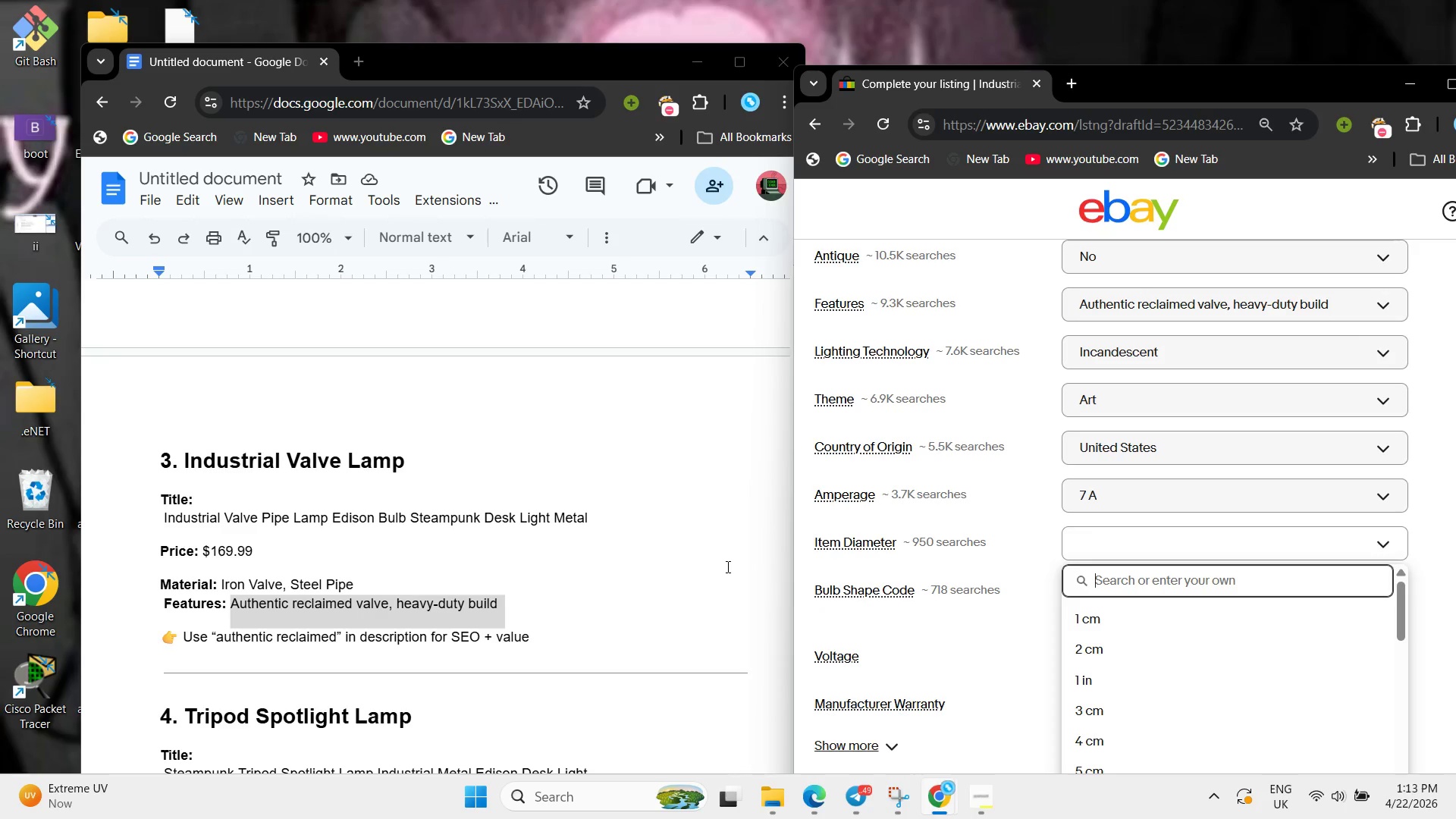 
type(6 inches)
 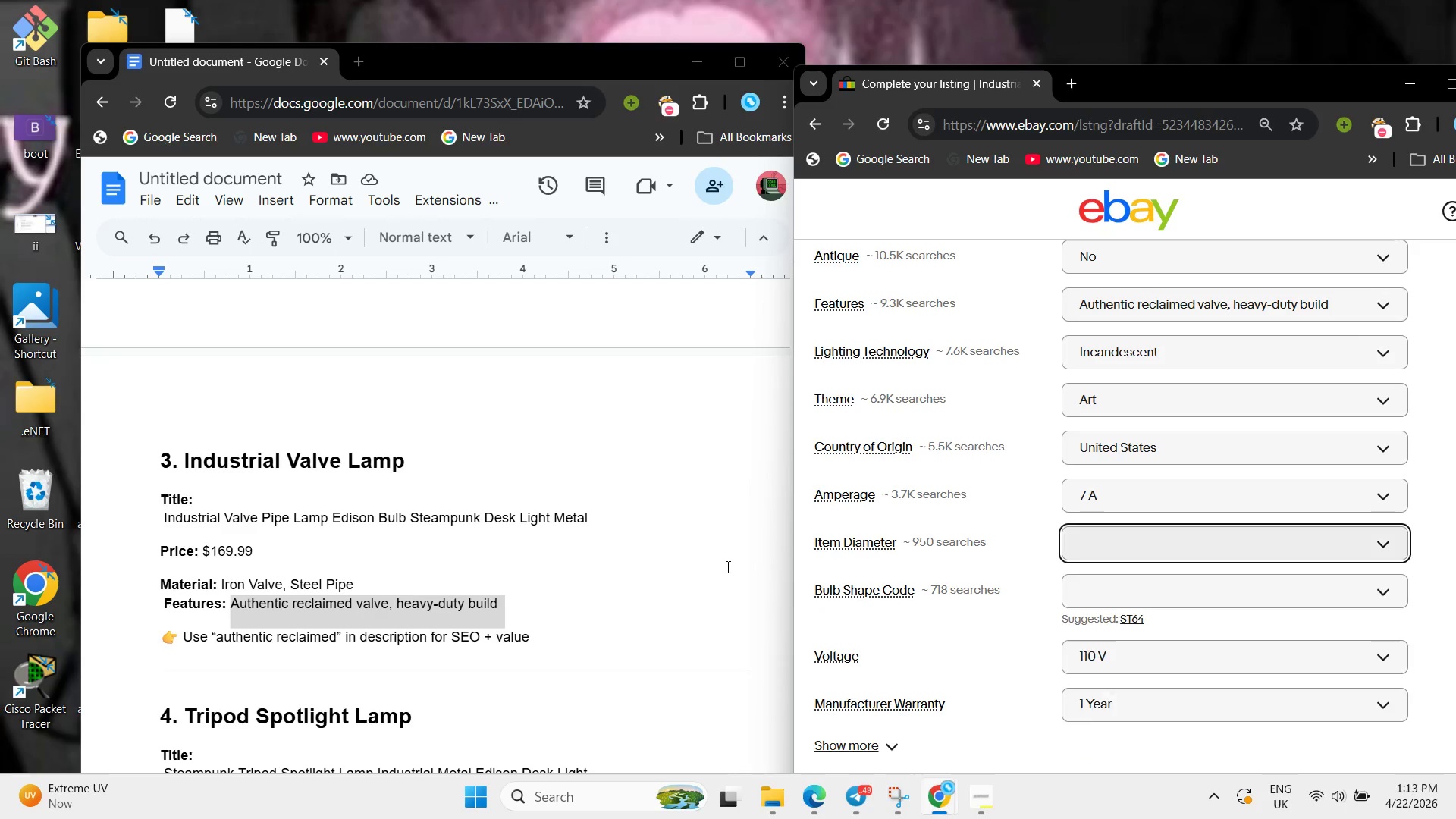 
key(Enter)
 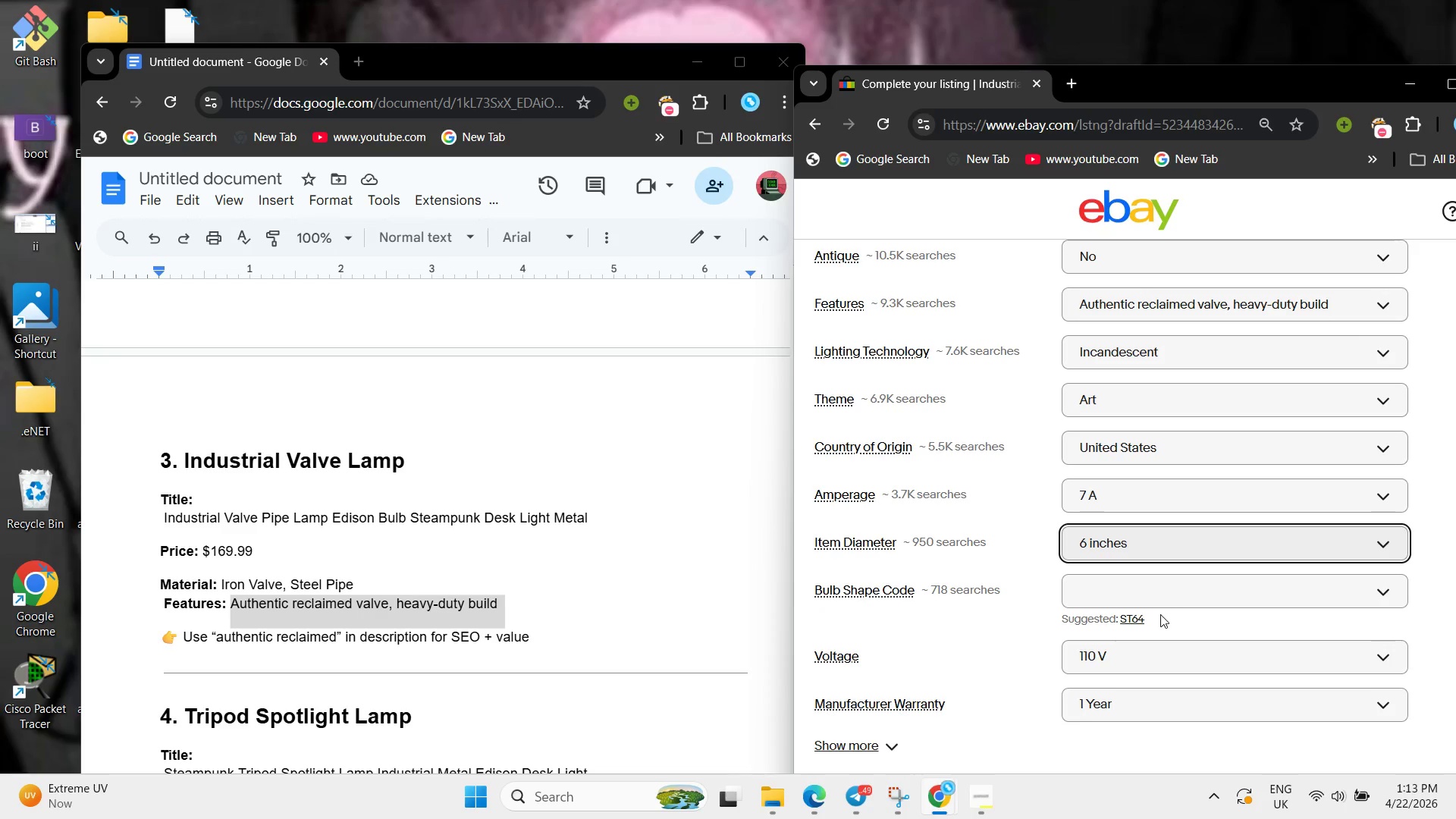 
left_click([1137, 620])
 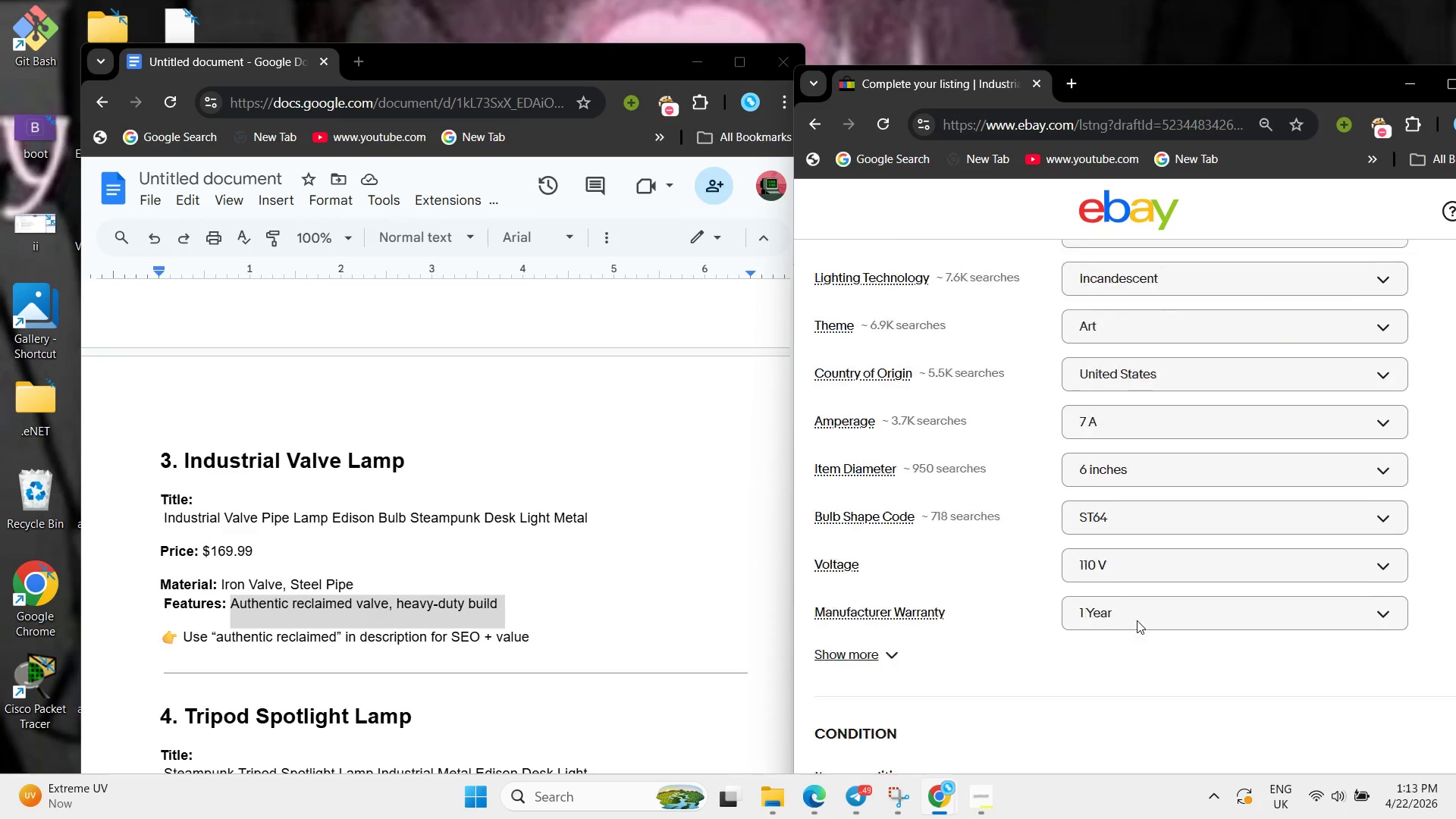 
left_click([1113, 620])
 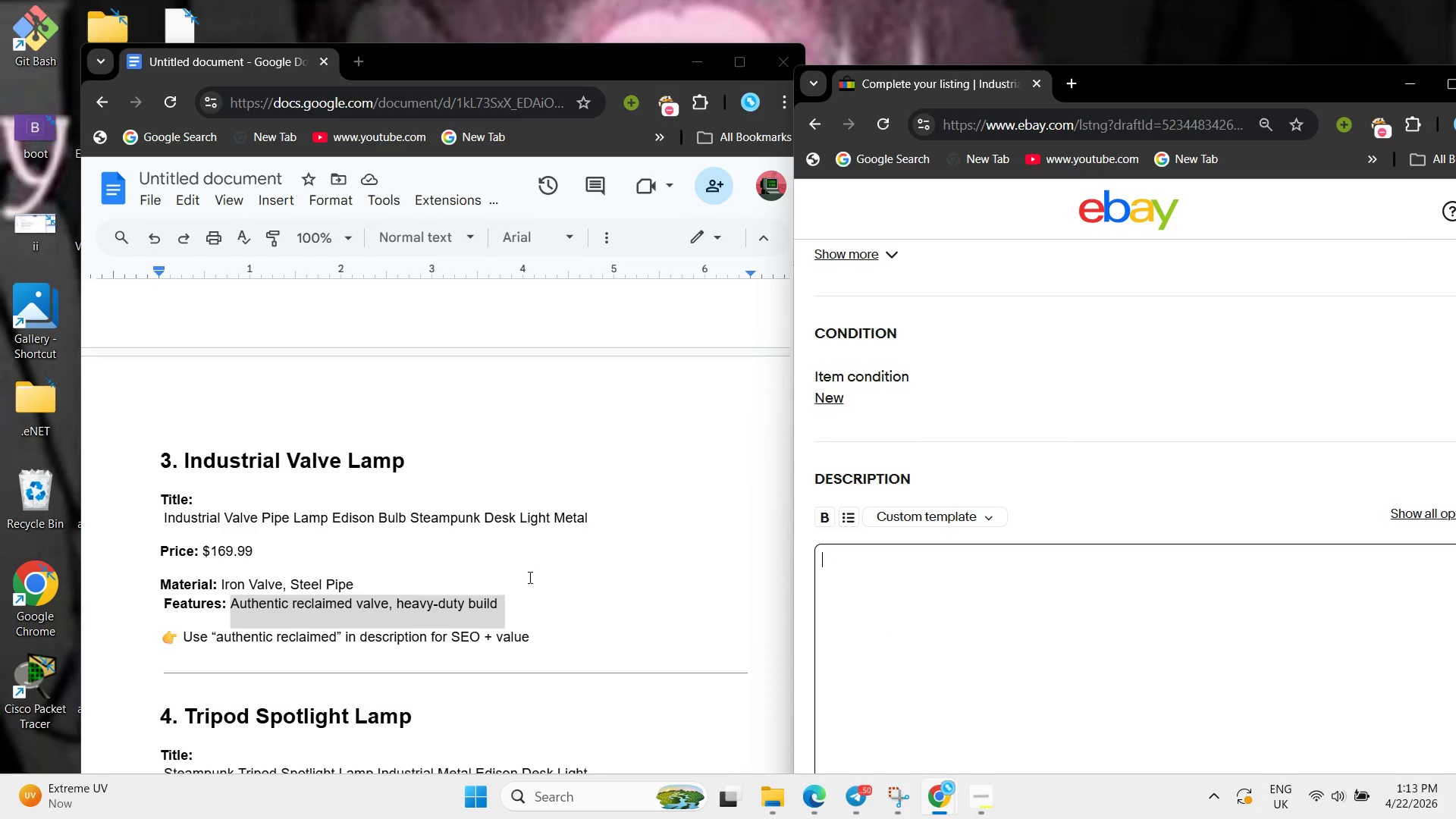 
scroll: coordinate [519, 588], scroll_direction: down, amount: 20.0
 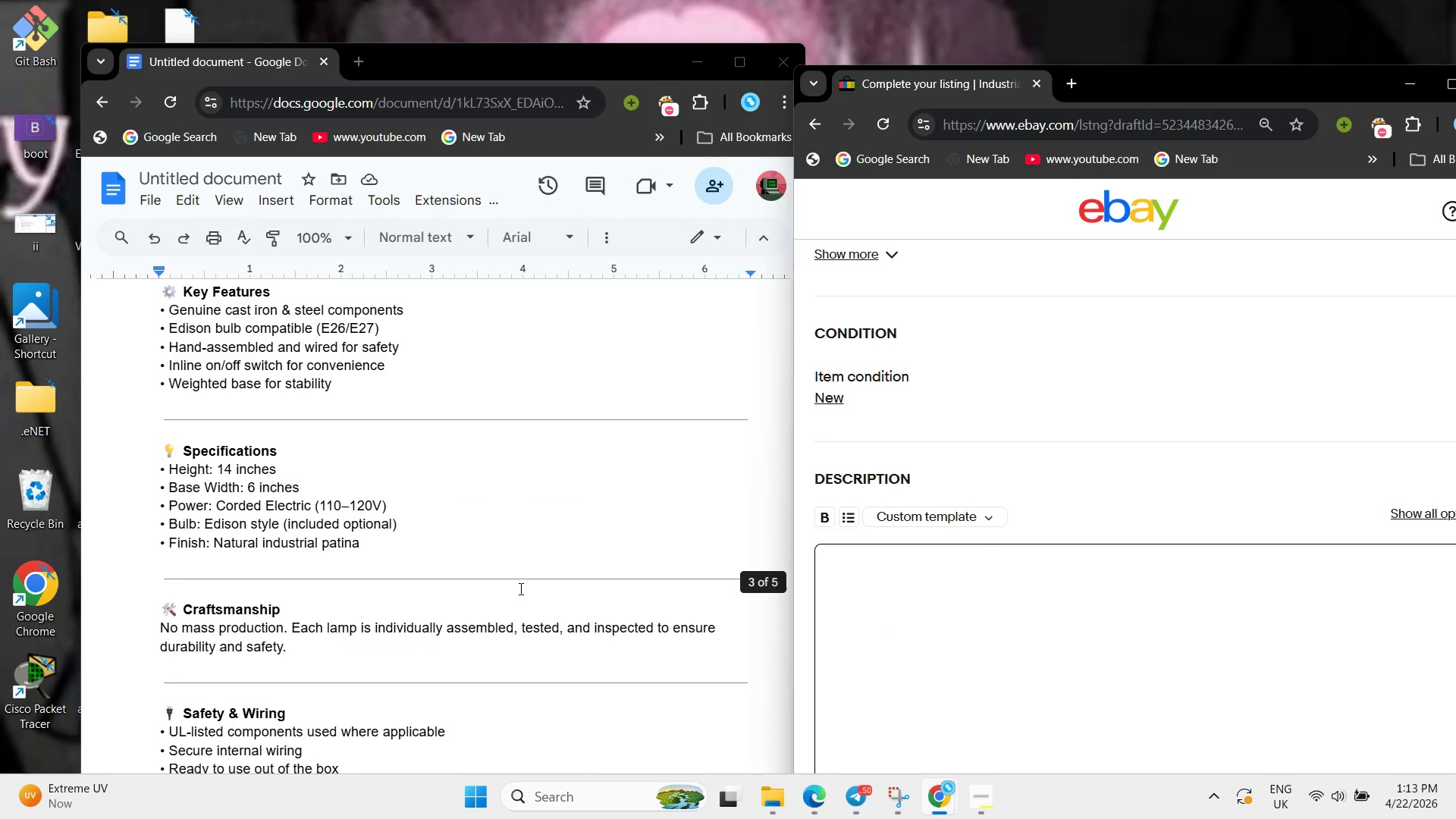 
scroll: coordinate [519, 588], scroll_direction: up, amount: 3.0
 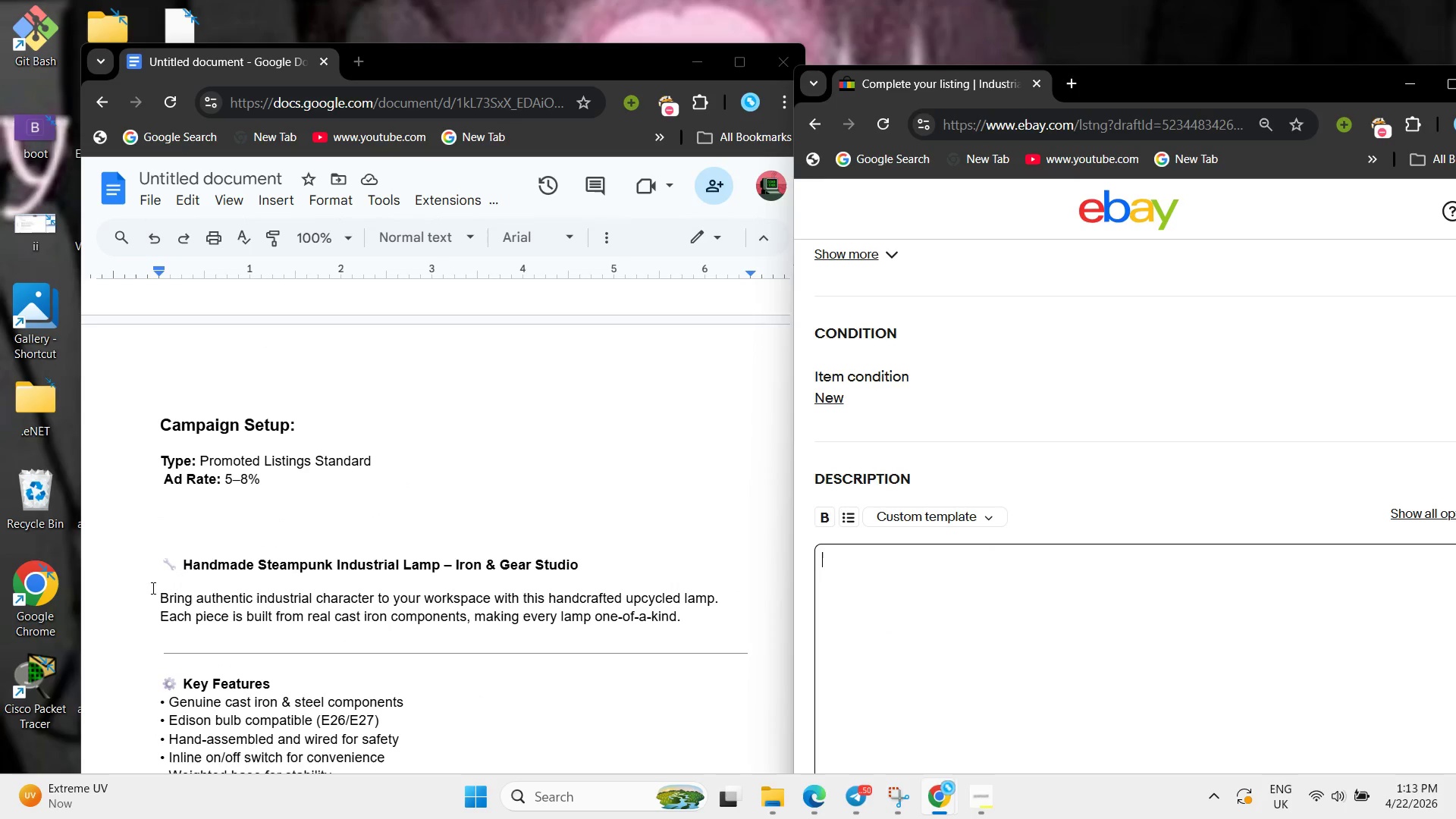 
left_click_drag(start_coordinate=[152, 588], to_coordinate=[344, 788])
 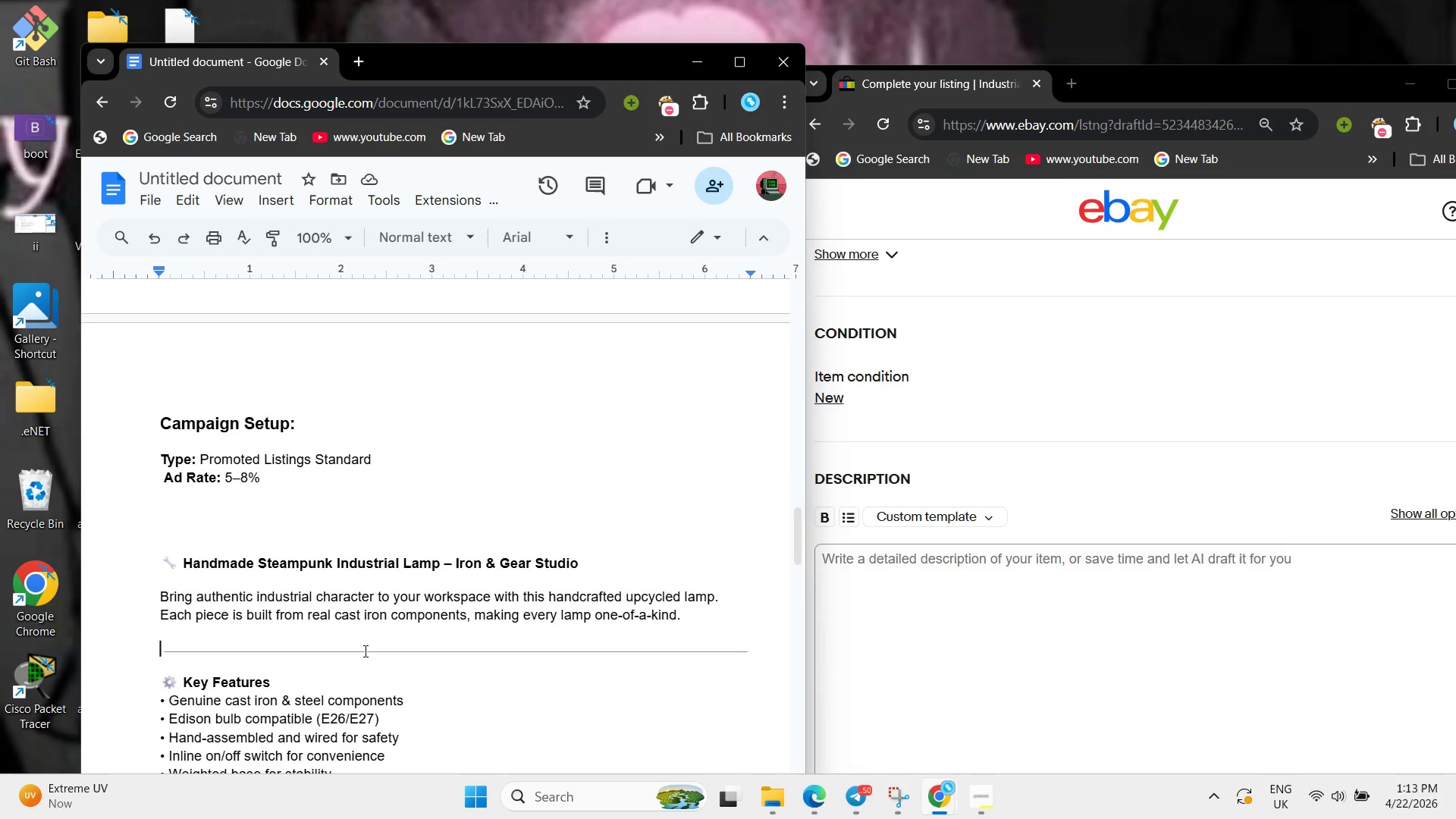 
scroll: coordinate [364, 651], scroll_direction: down, amount: 2.0
 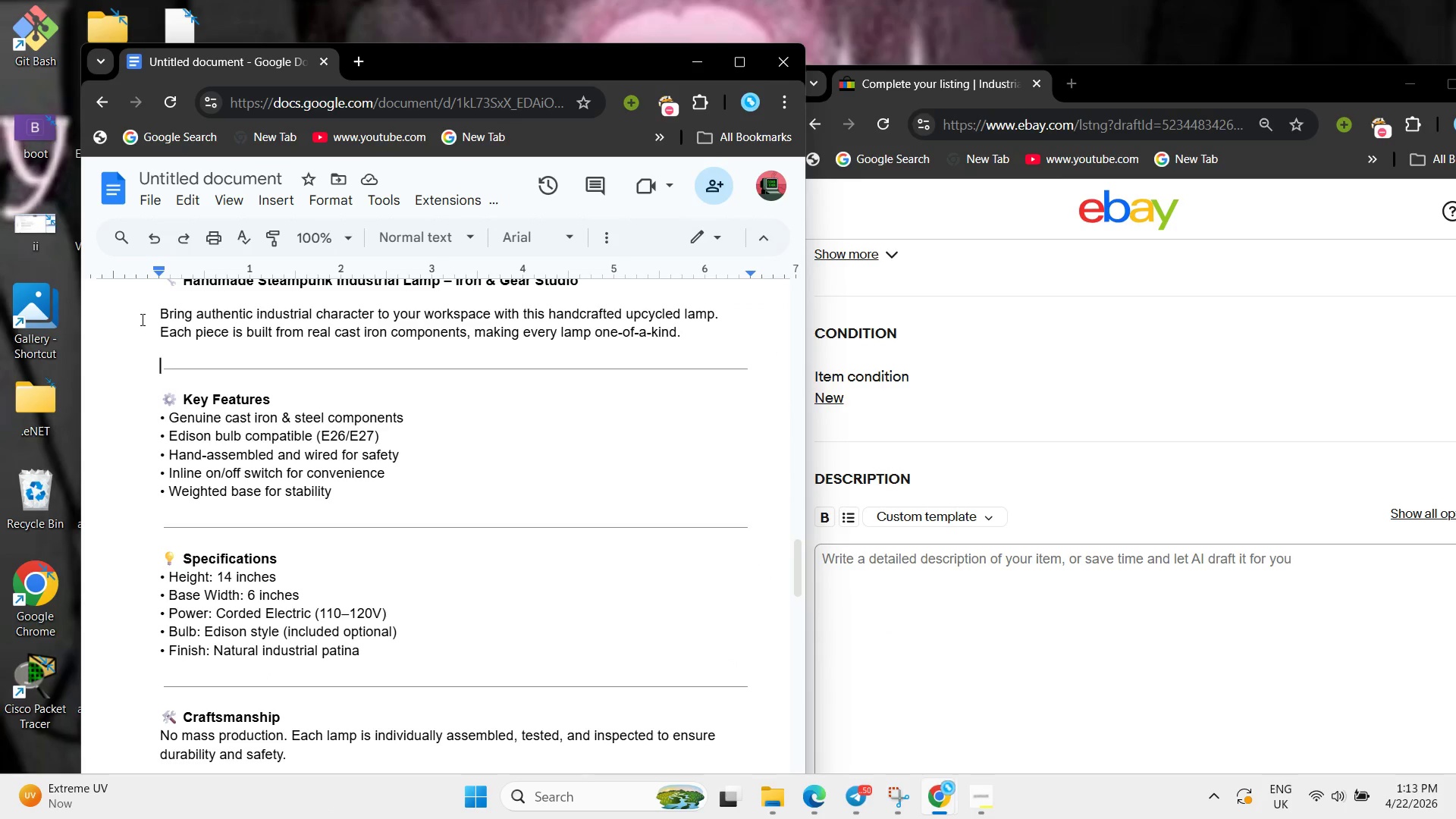 
left_click_drag(start_coordinate=[153, 314], to_coordinate=[334, 817])
 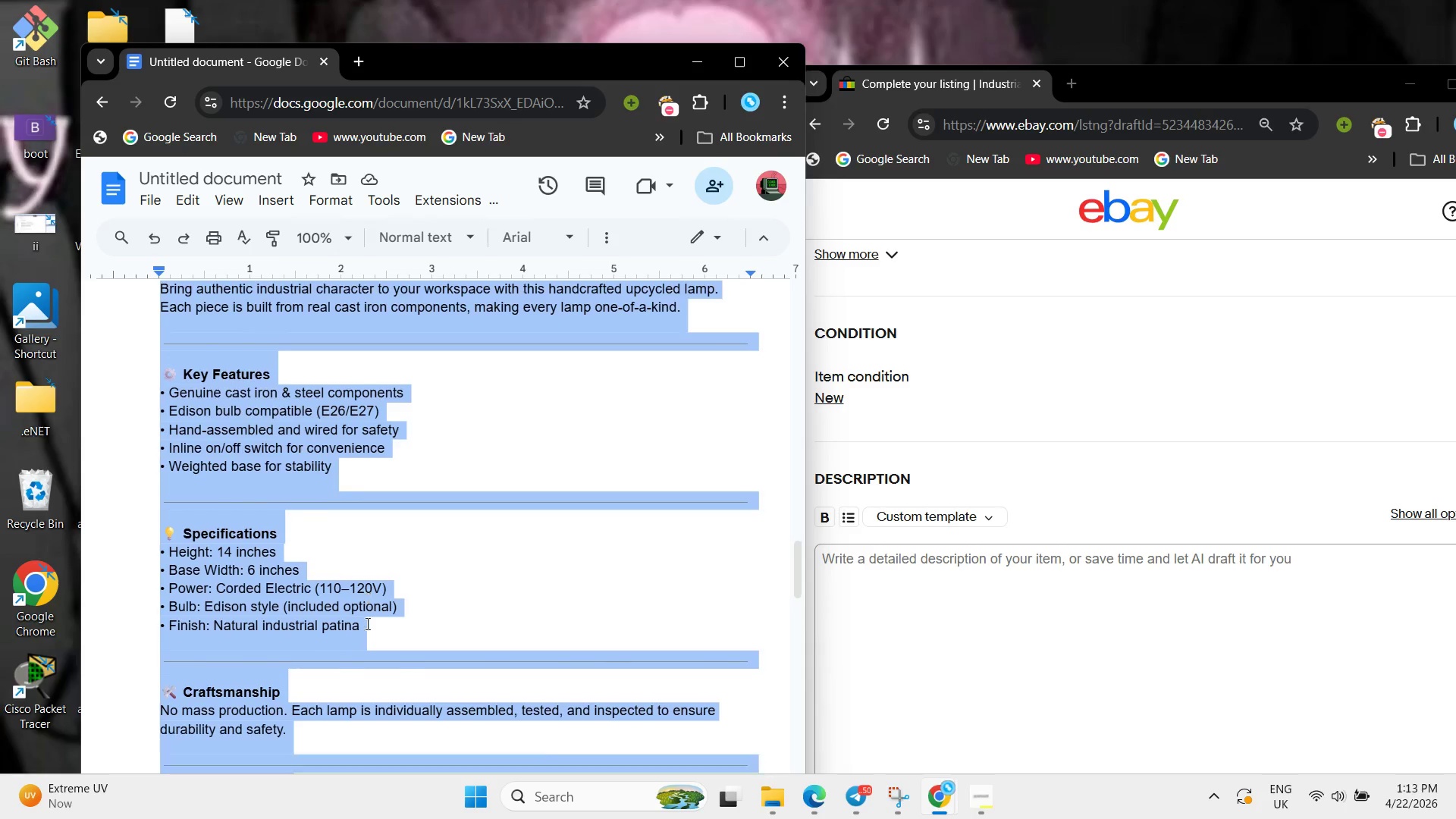 
scroll: coordinate [366, 623], scroll_direction: down, amount: 4.0
 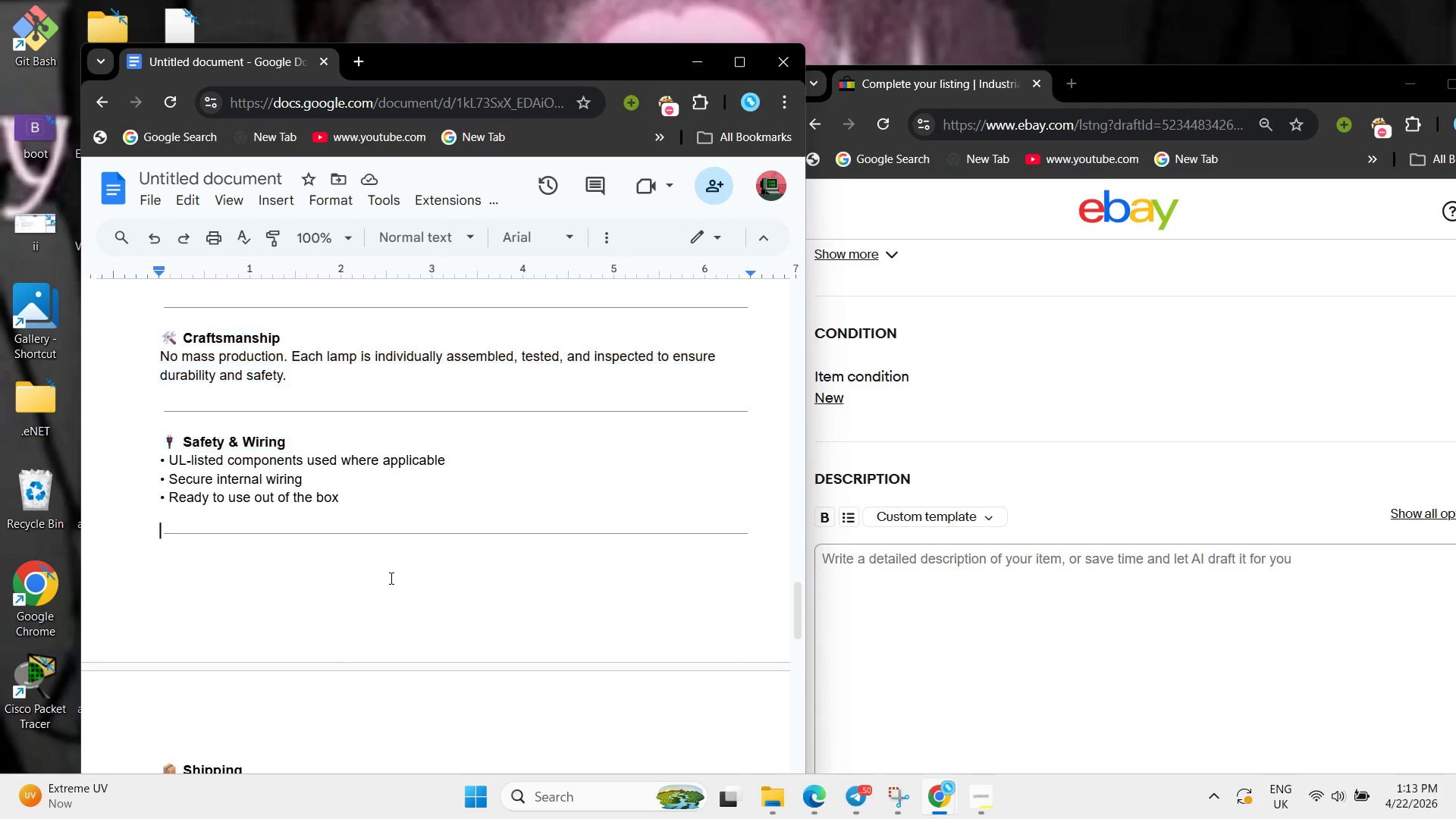 
left_click([390, 578])
 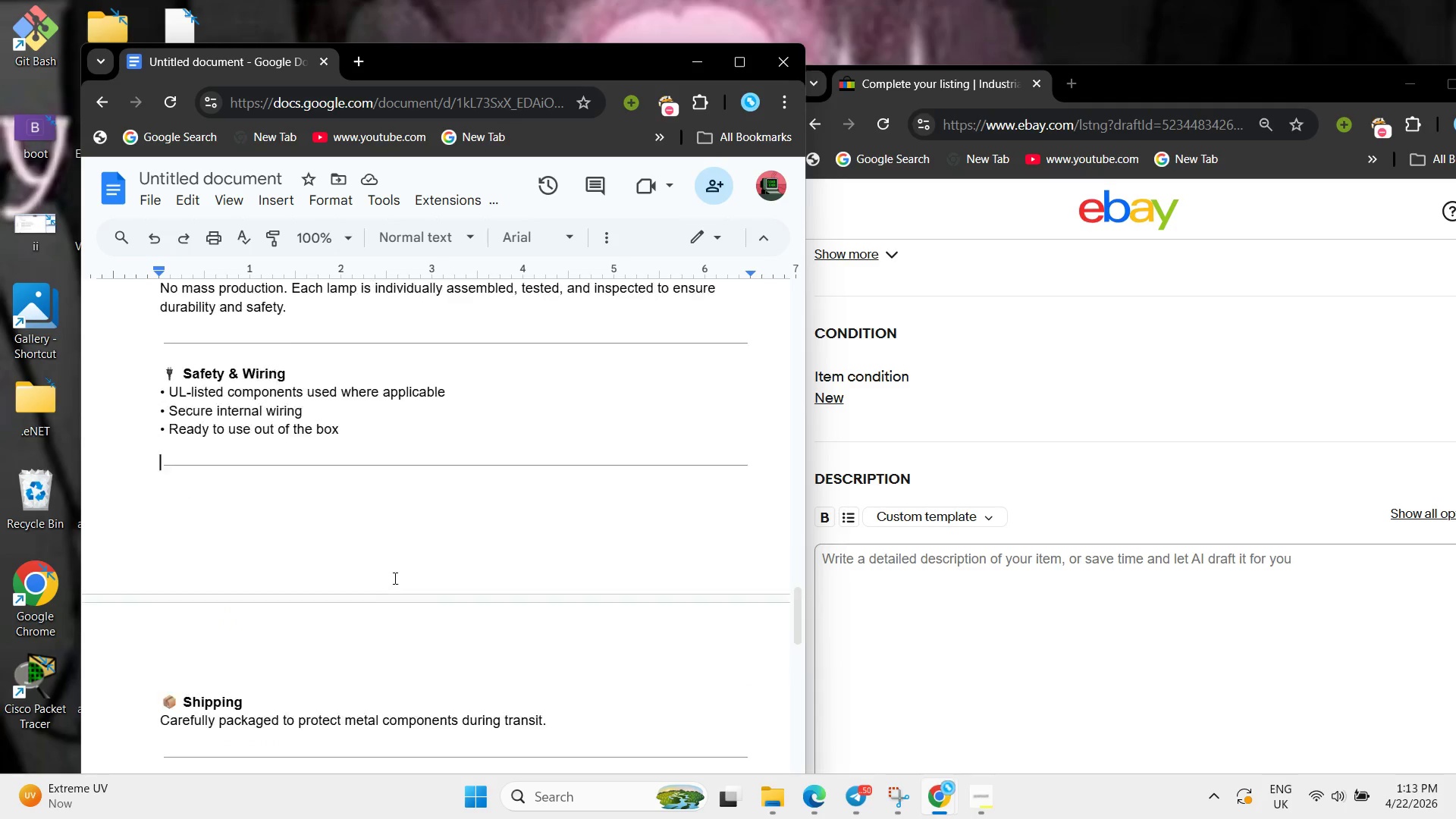 
scroll: coordinate [394, 578], scroll_direction: down, amount: 4.0
 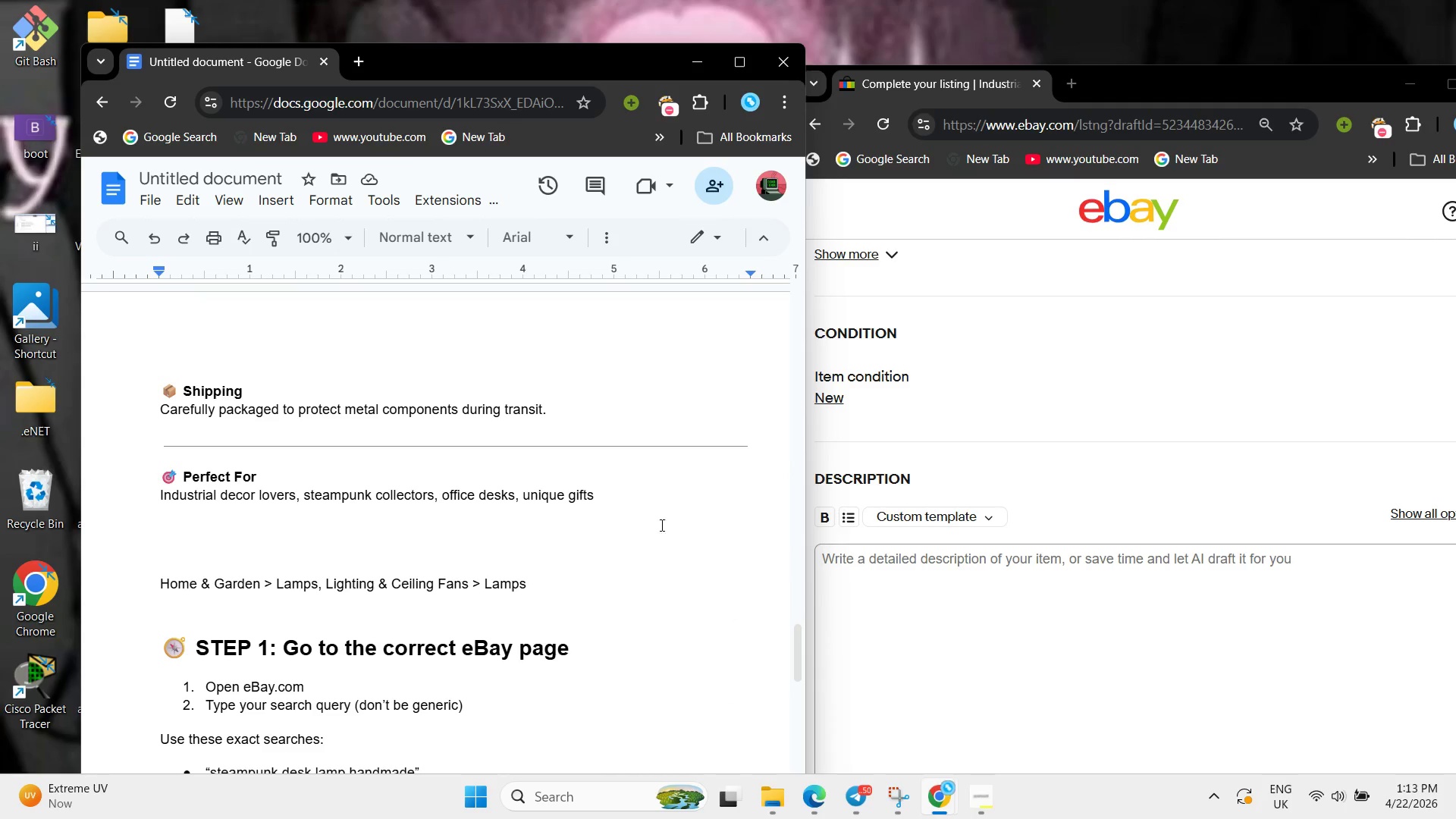 
left_click_drag(start_coordinate=[669, 519], to_coordinate=[124, 802])
 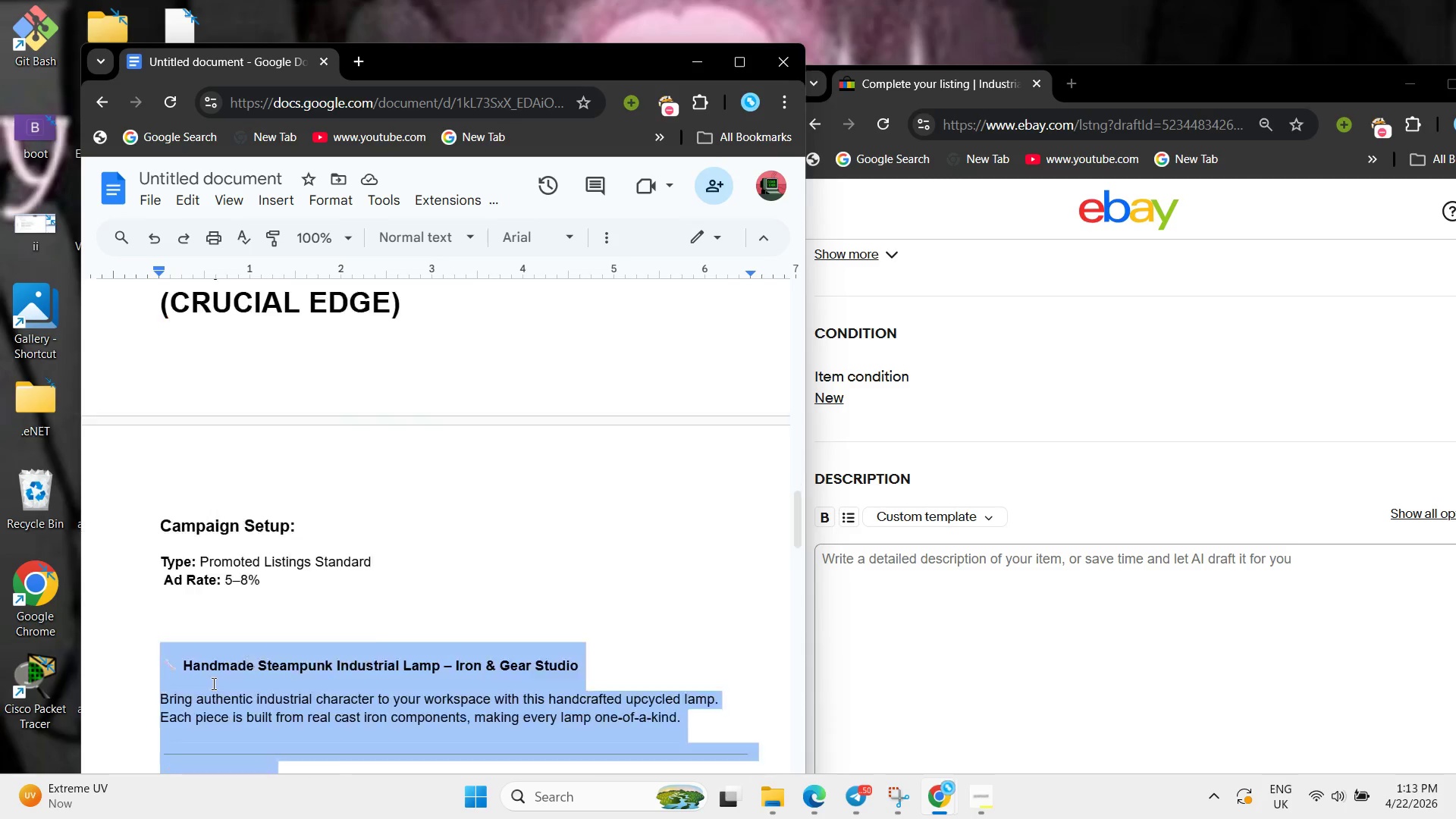 
scroll: coordinate [212, 683], scroll_direction: down, amount: 3.0
 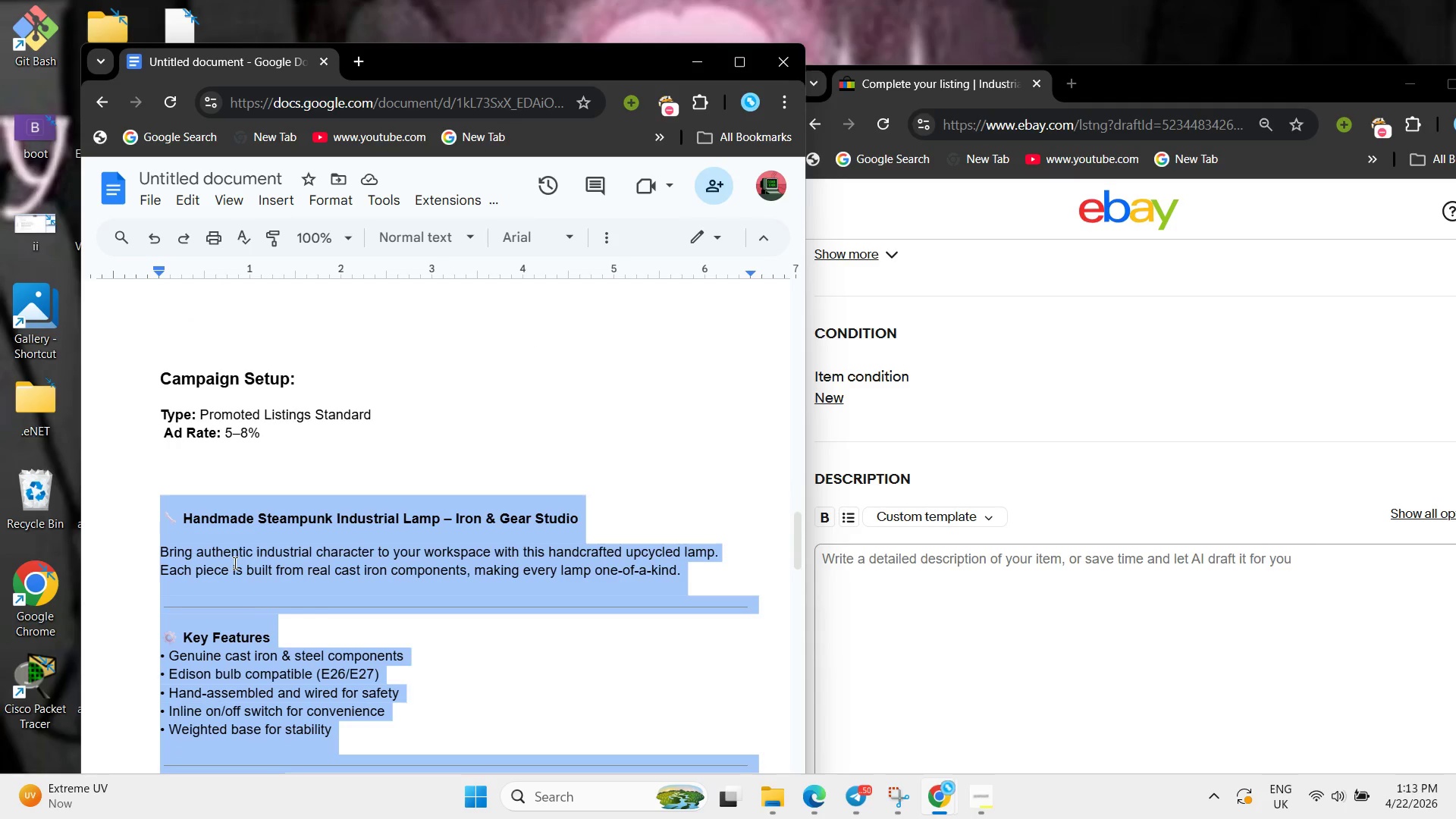 
left_click([234, 563])
 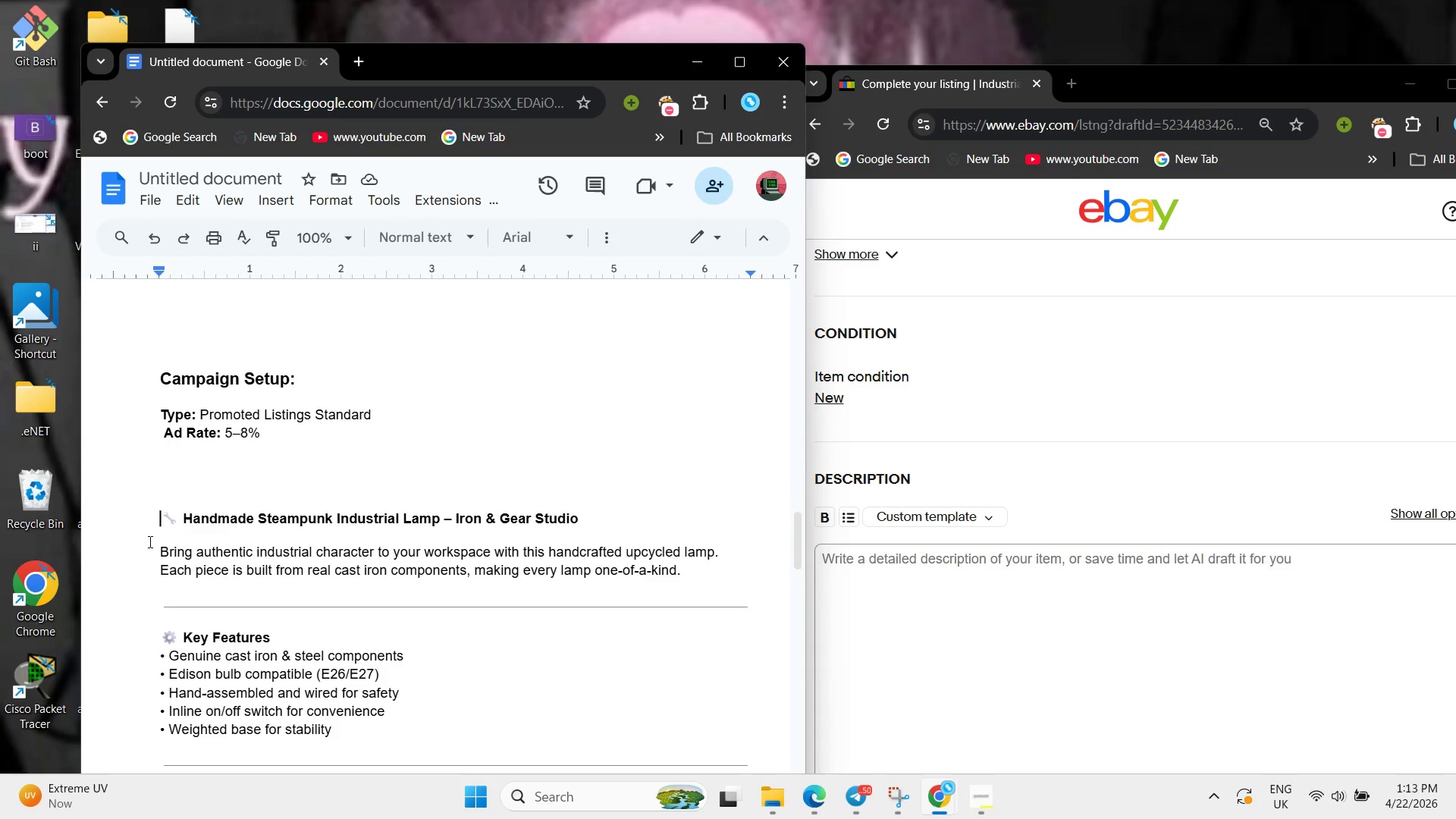 
left_click_drag(start_coordinate=[149, 541], to_coordinate=[206, 642])
 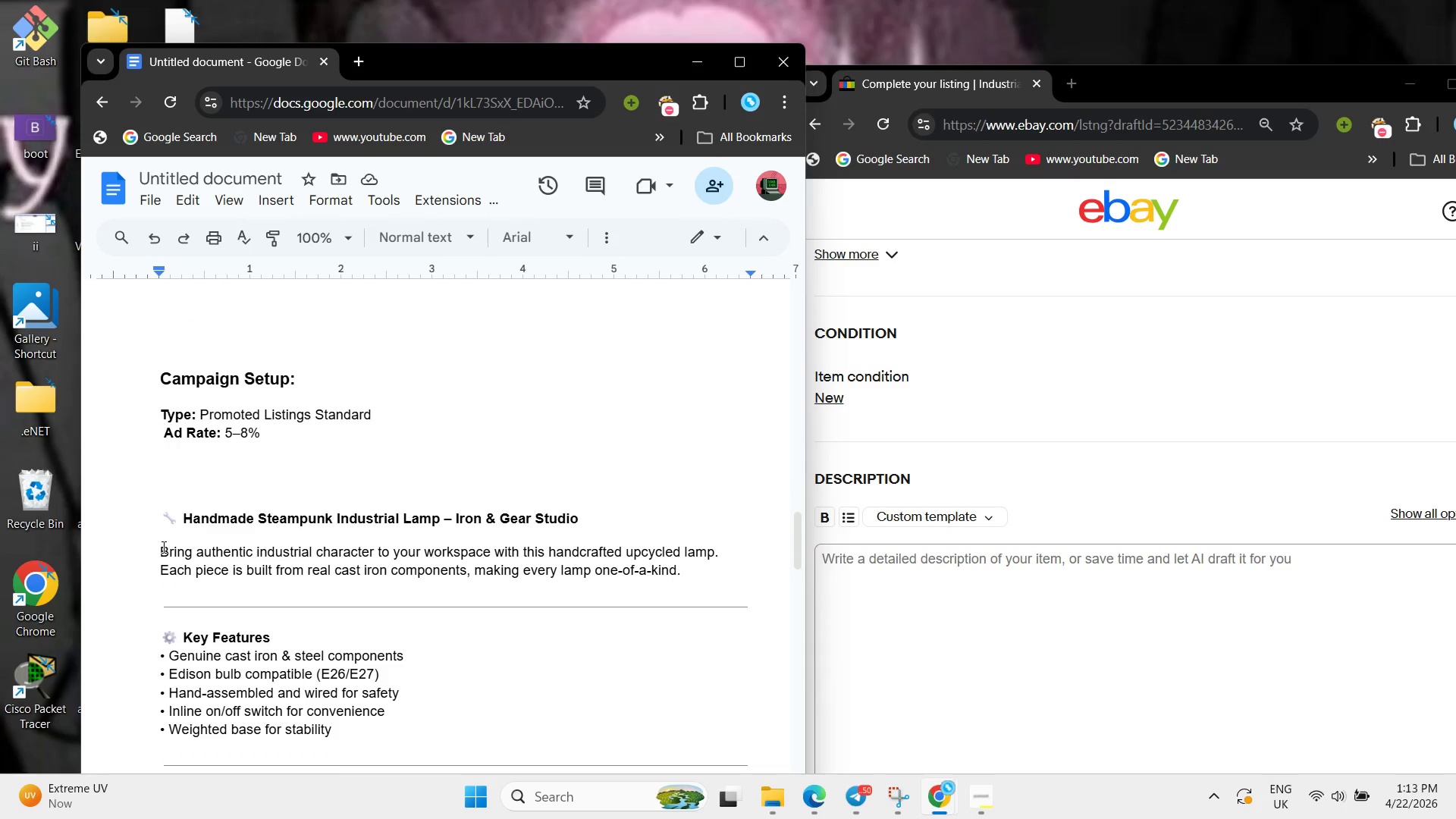 
left_click_drag(start_coordinate=[162, 547], to_coordinate=[273, 773])
 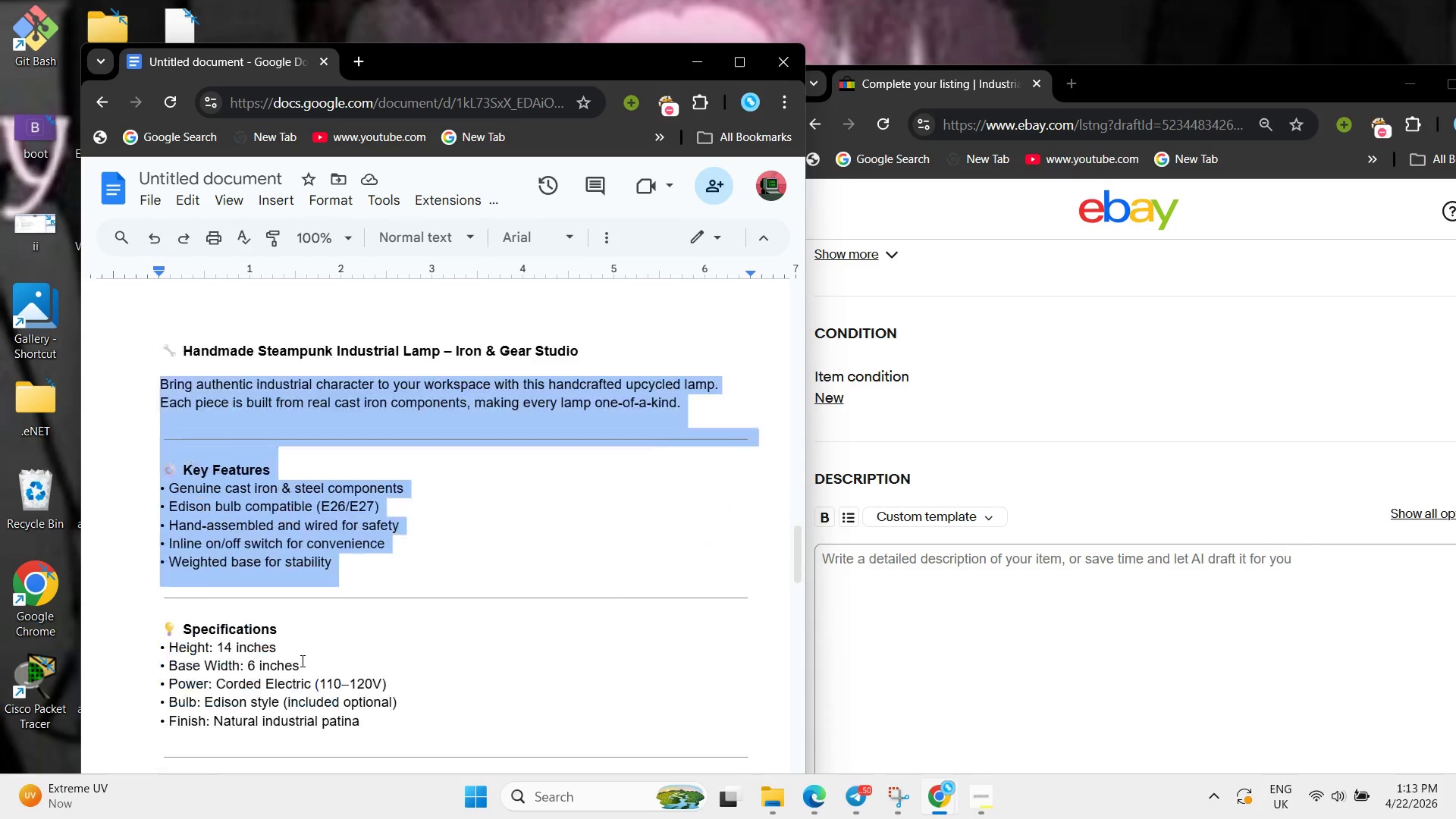 
scroll: coordinate [300, 651], scroll_direction: down, amount: 11.0
 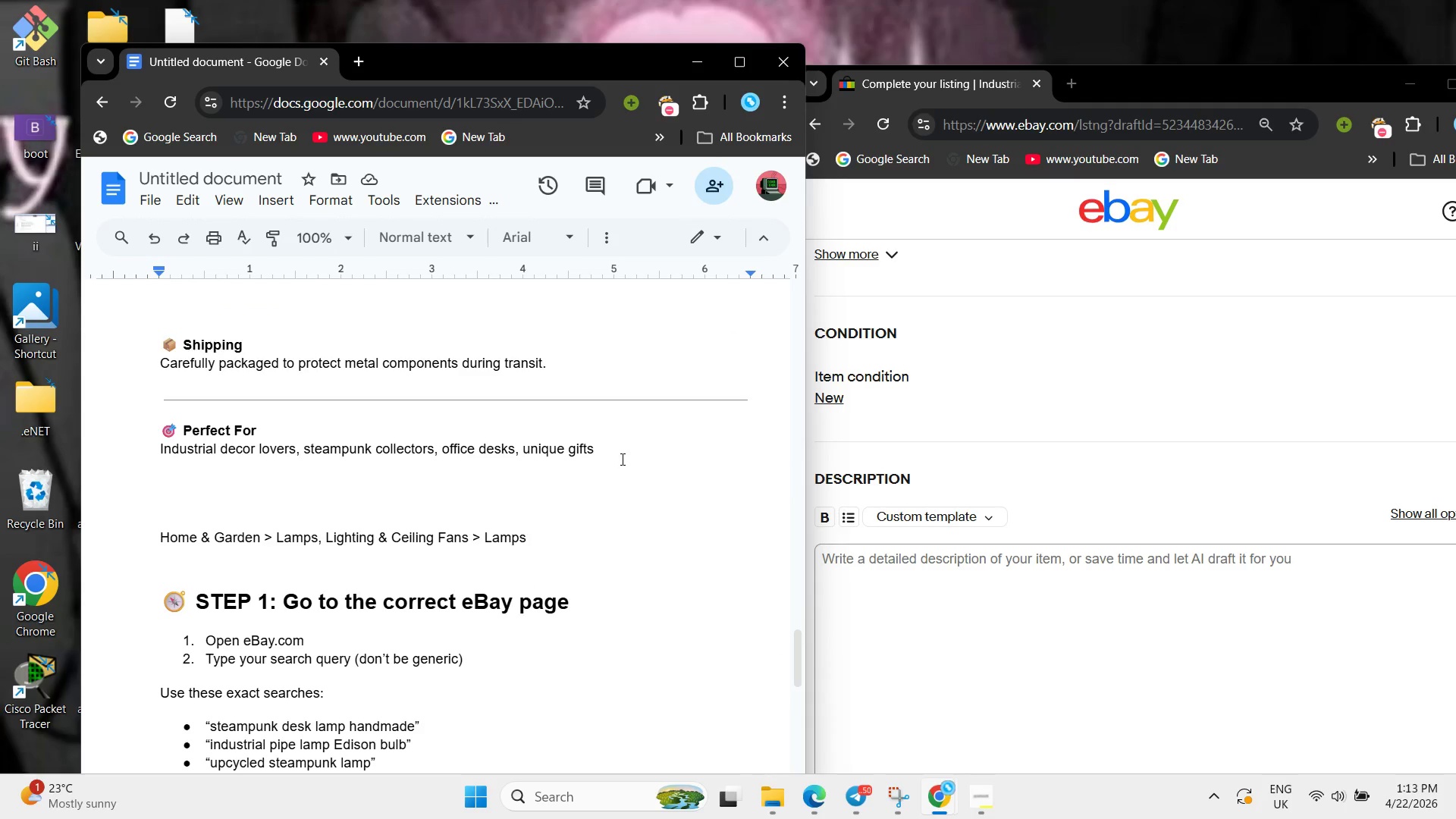 
left_click_drag(start_coordinate=[624, 452], to_coordinate=[140, 460])
 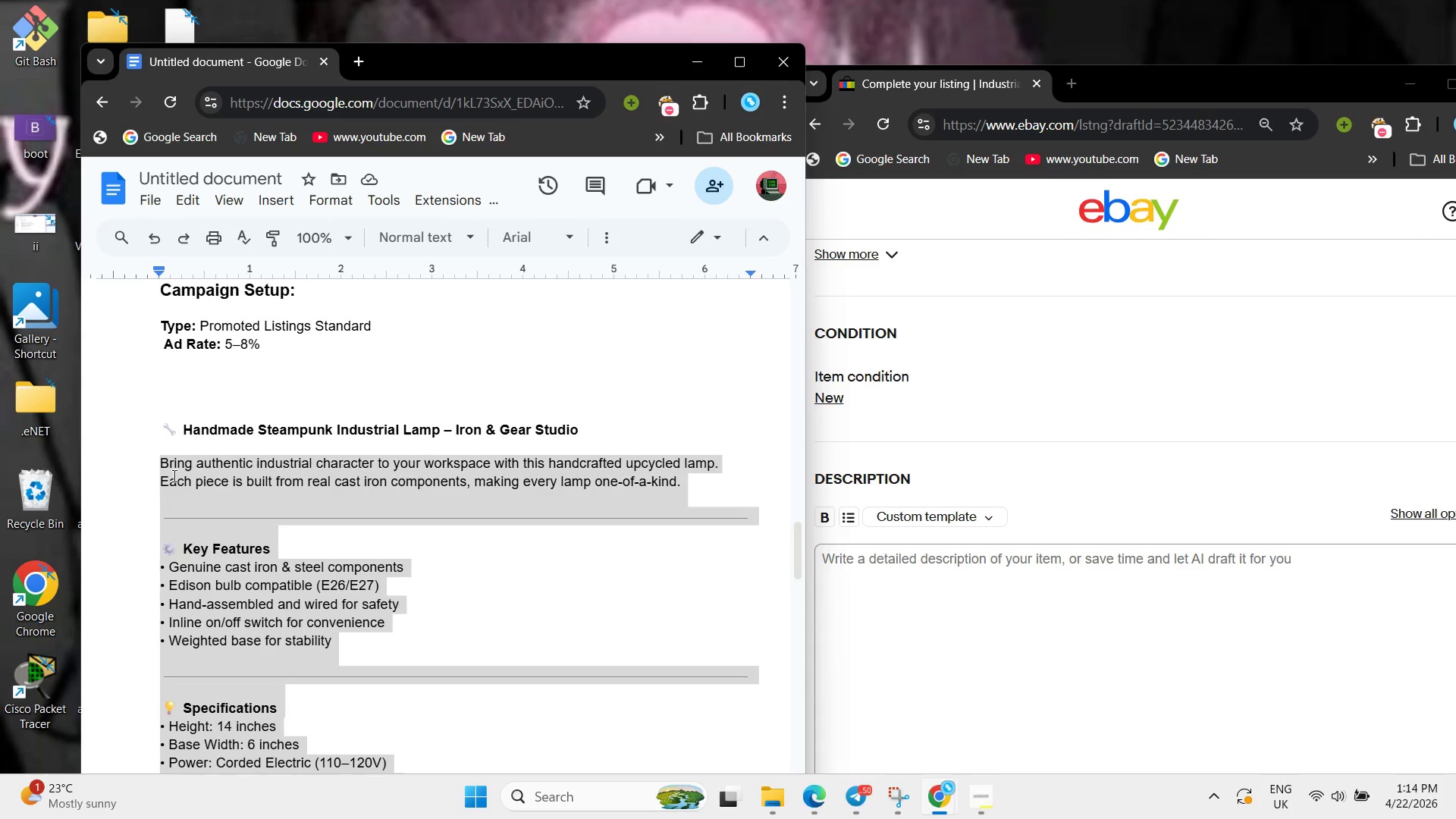 
right_click([173, 475])
 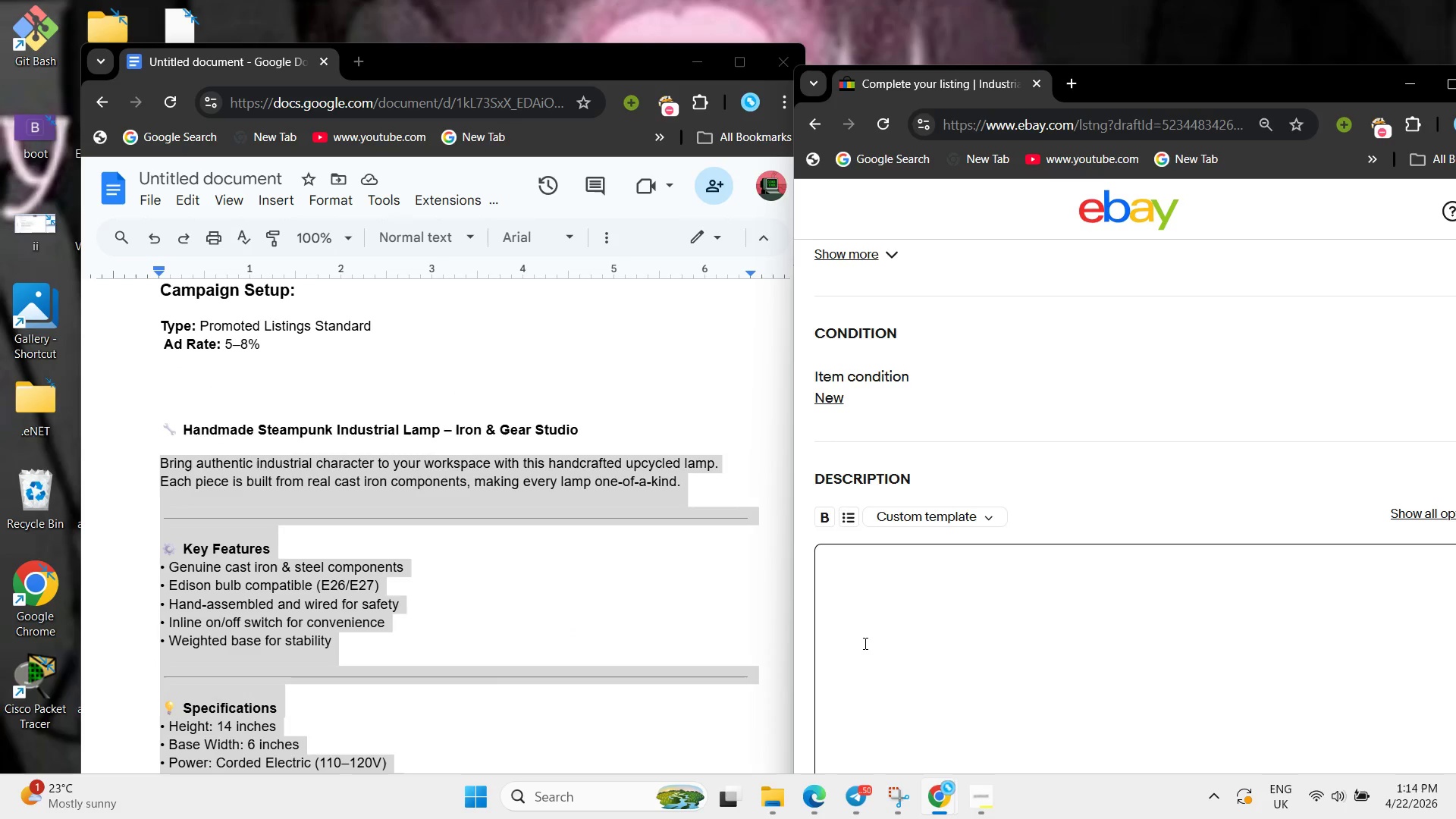 
key(Control+V)
 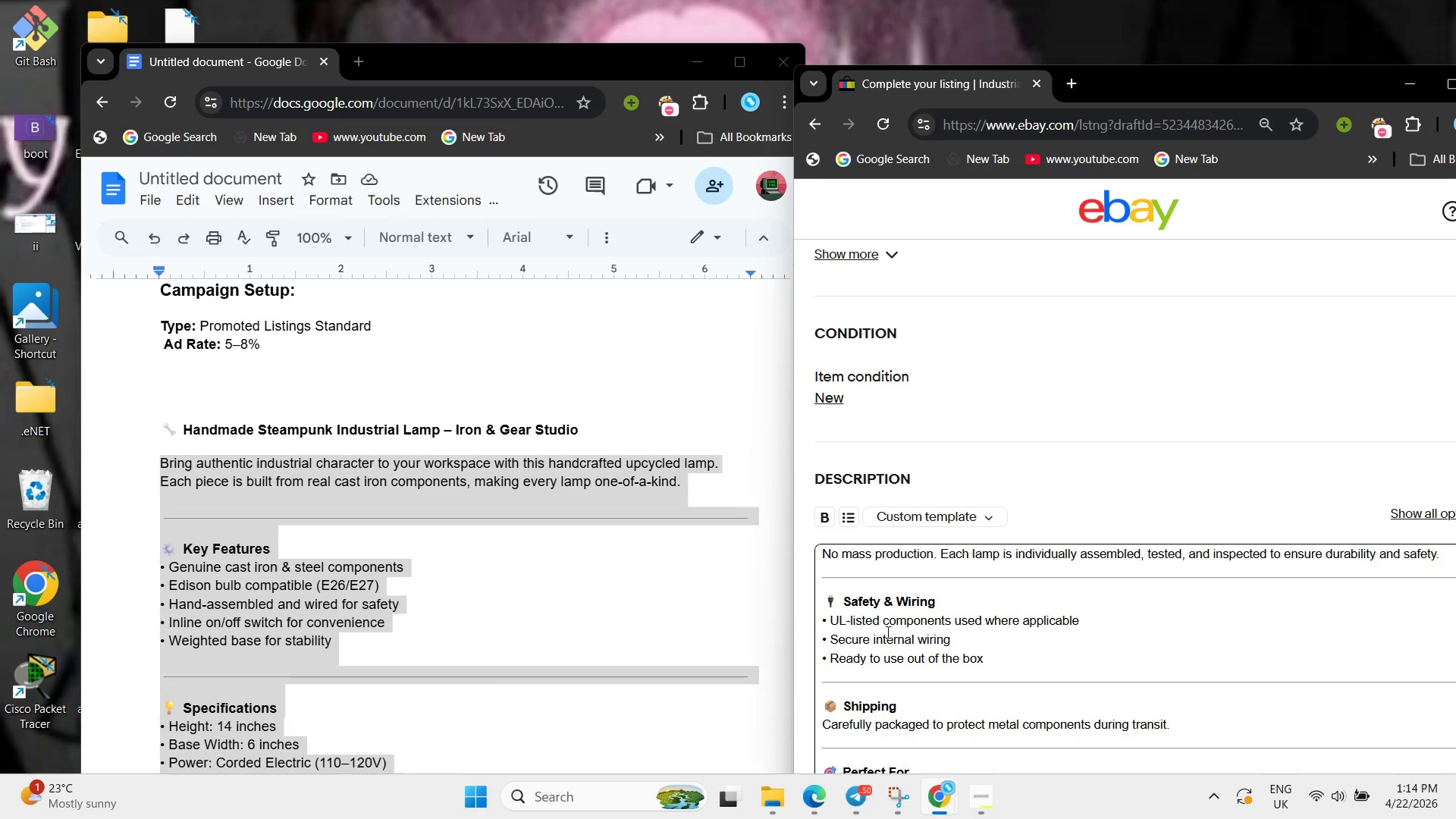 
scroll: coordinate [1035, 494], scroll_direction: down, amount: 15.0
 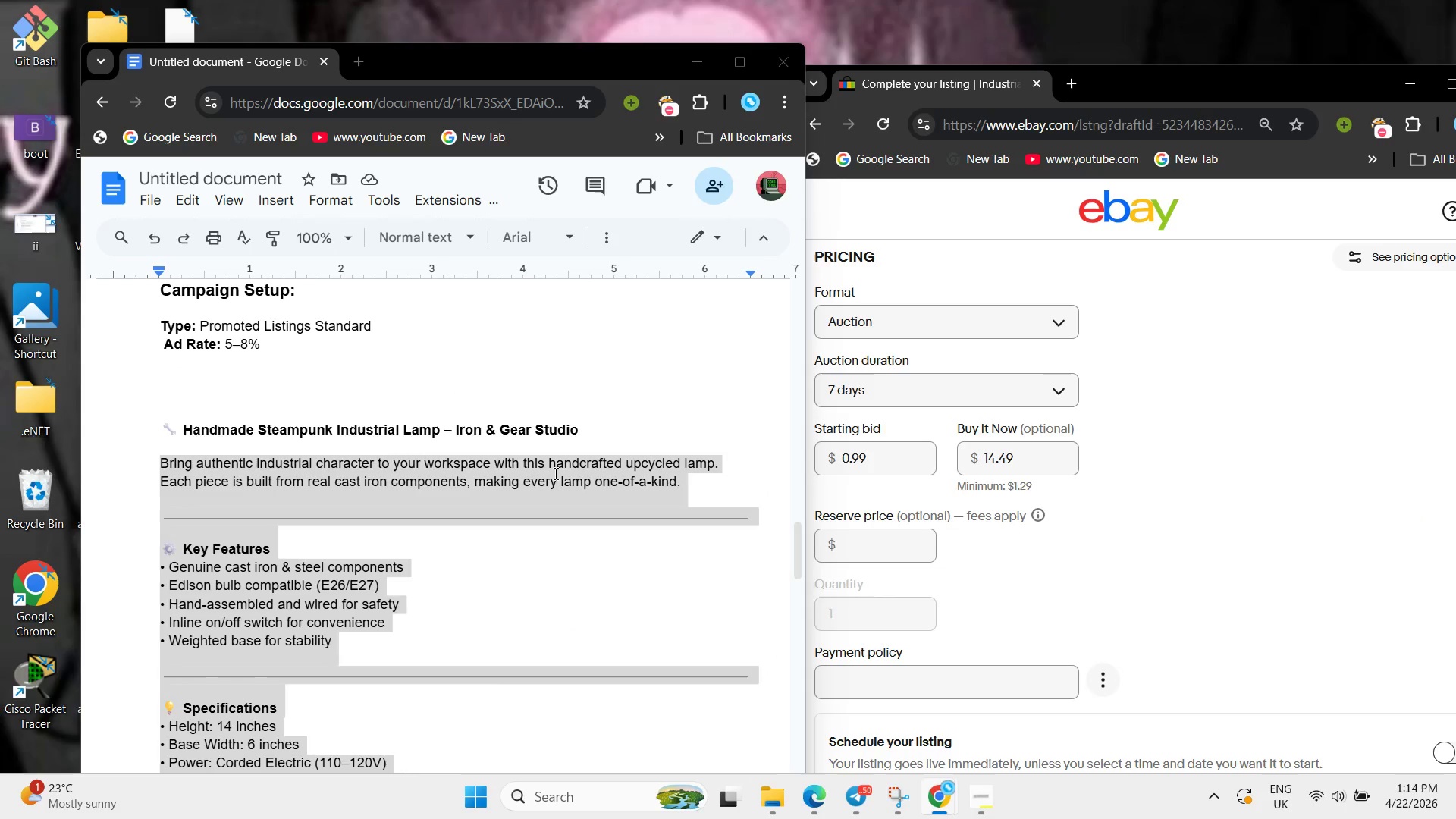 
left_click([554, 473])
 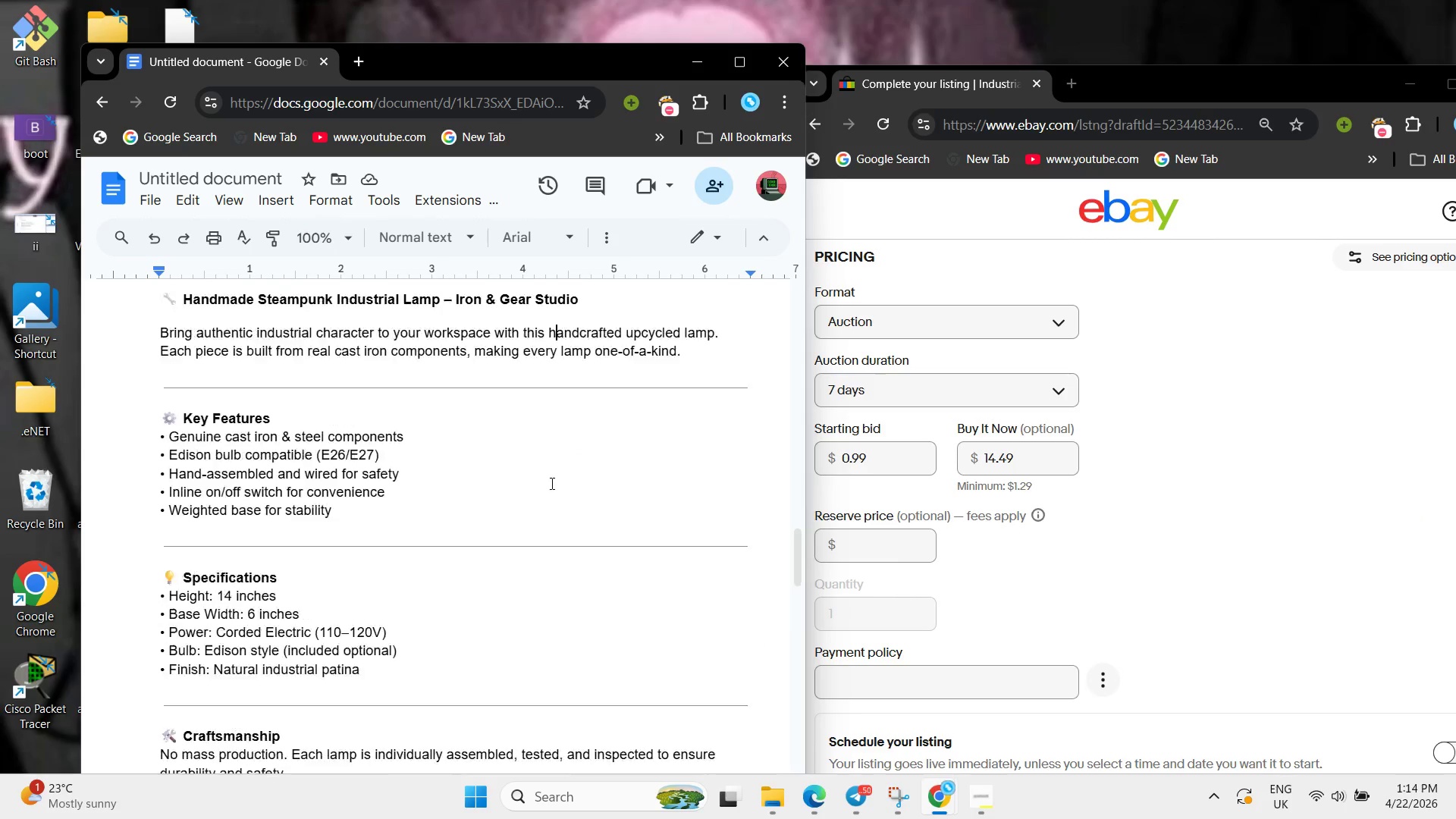 
scroll: coordinate [549, 487], scroll_direction: down, amount: 25.0
 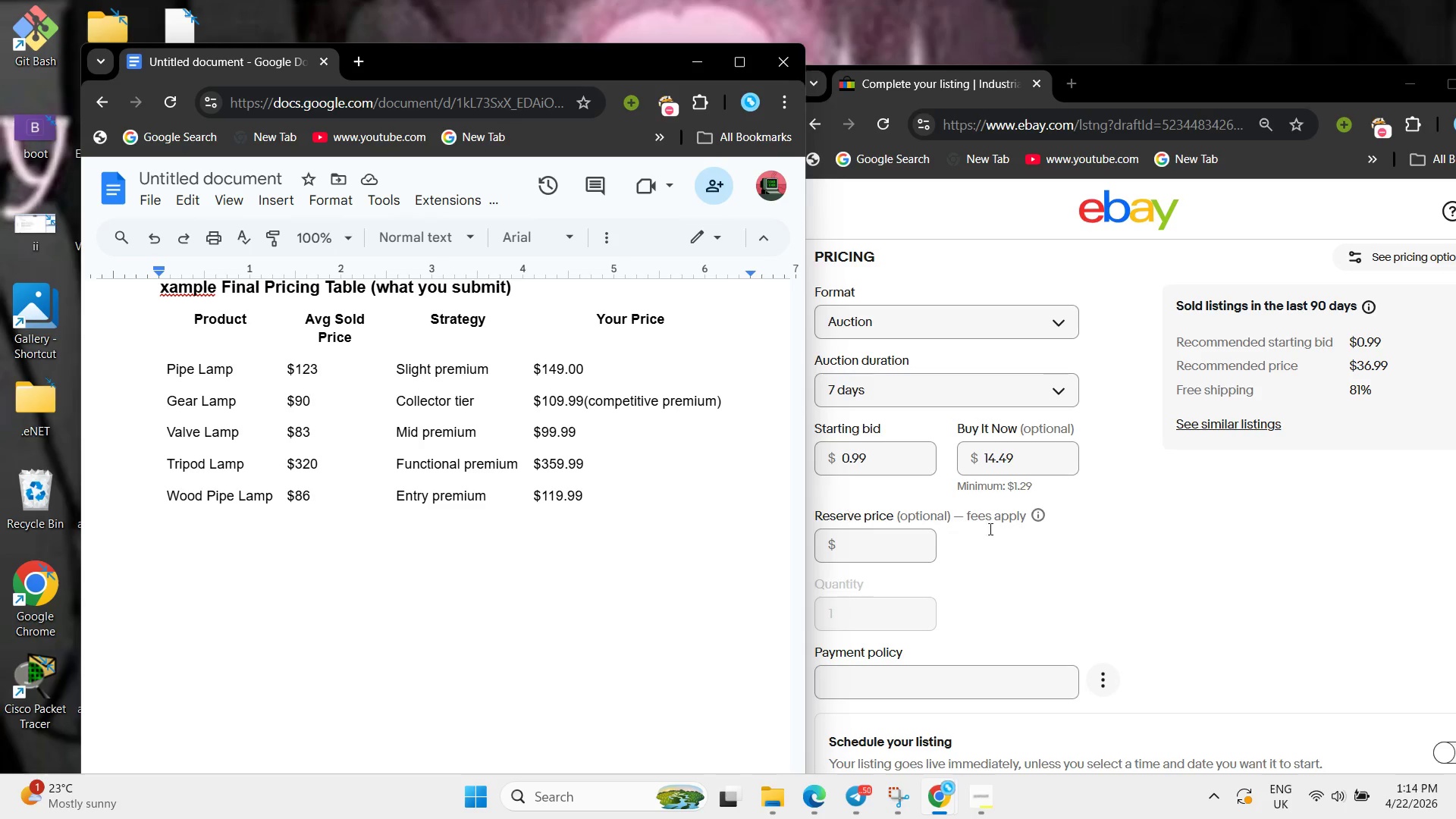 
left_click([1163, 578])
 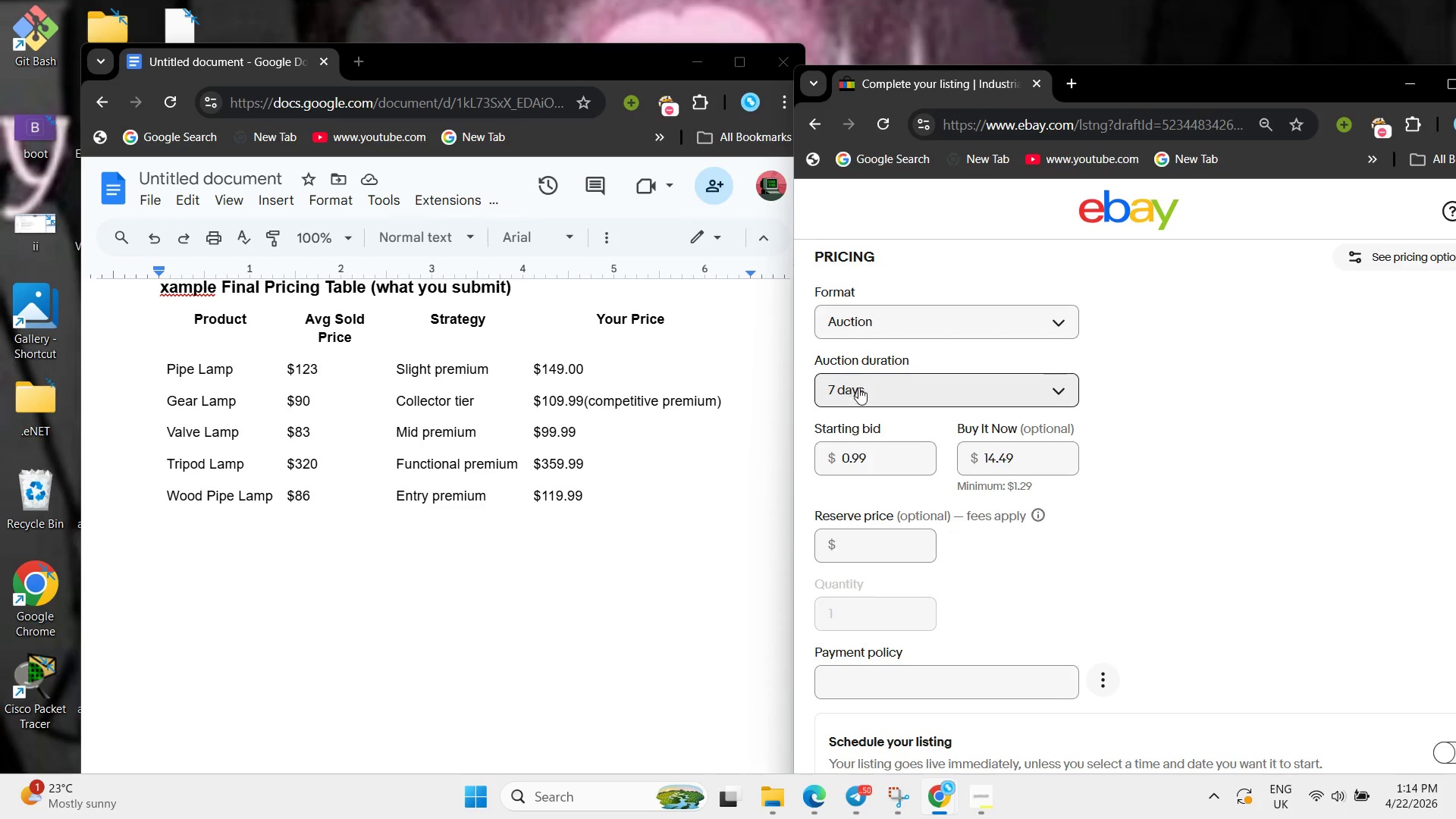 
left_click([858, 388])
 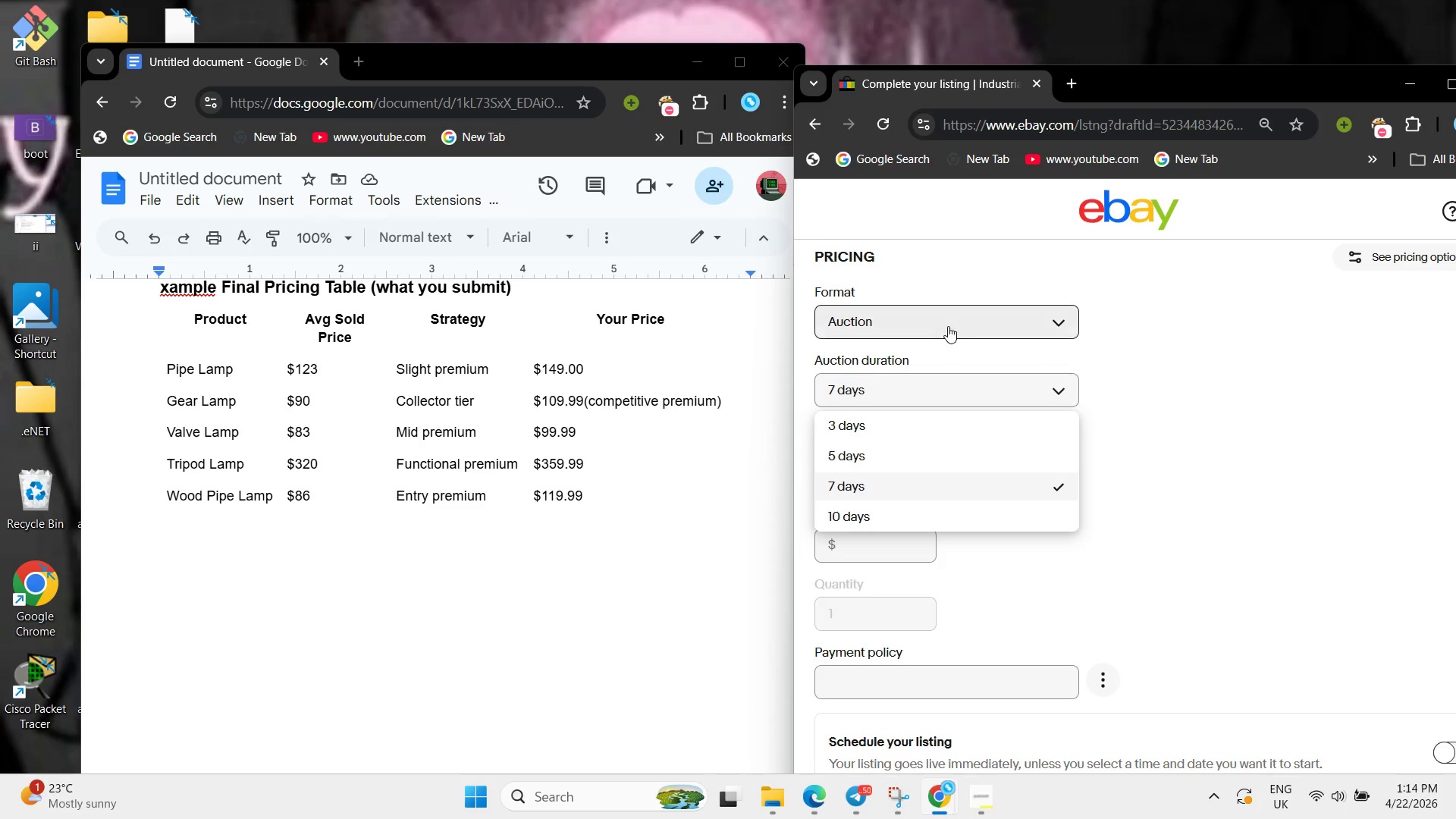 
left_click([947, 322])
 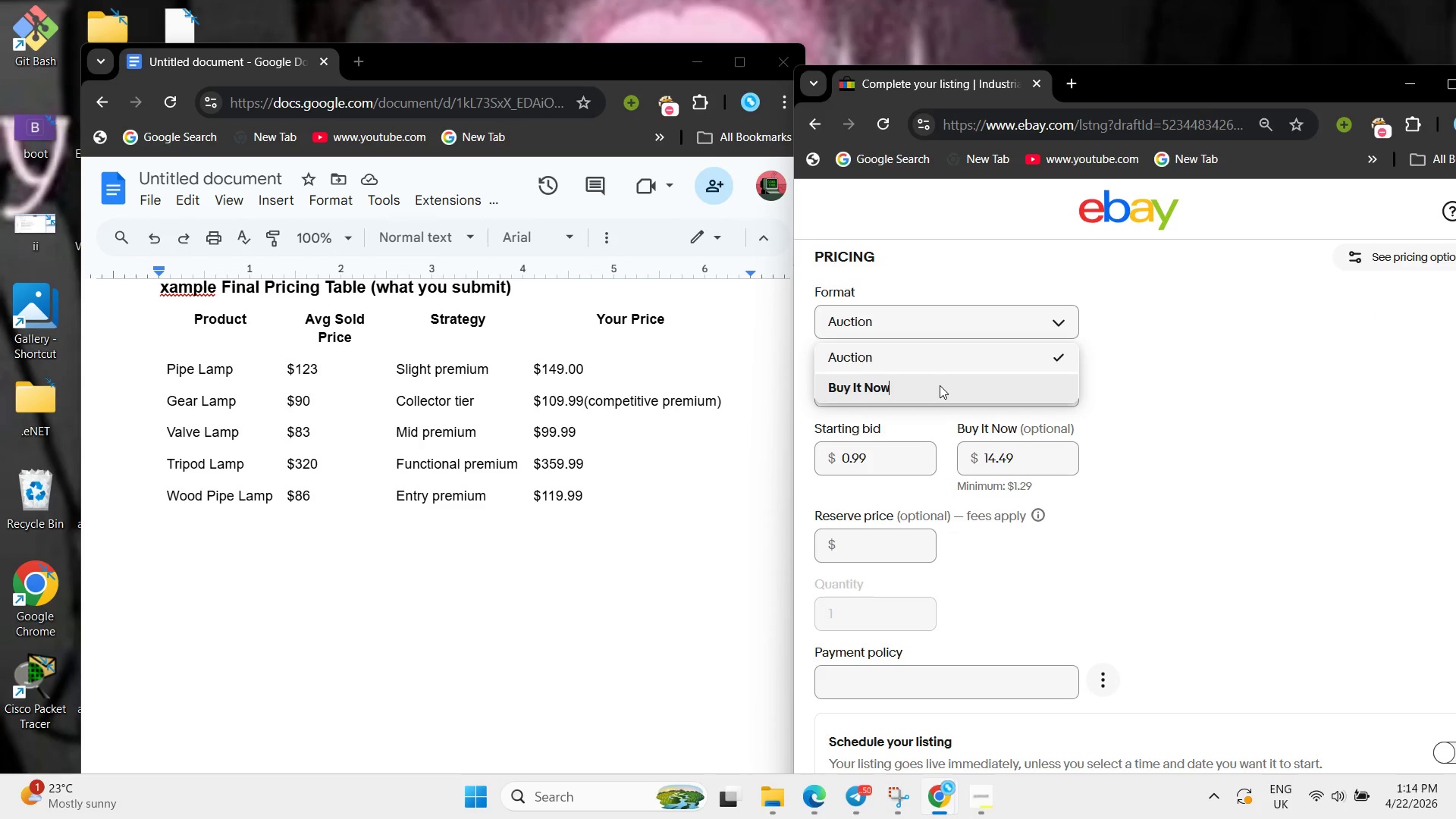 
left_click([940, 385])
 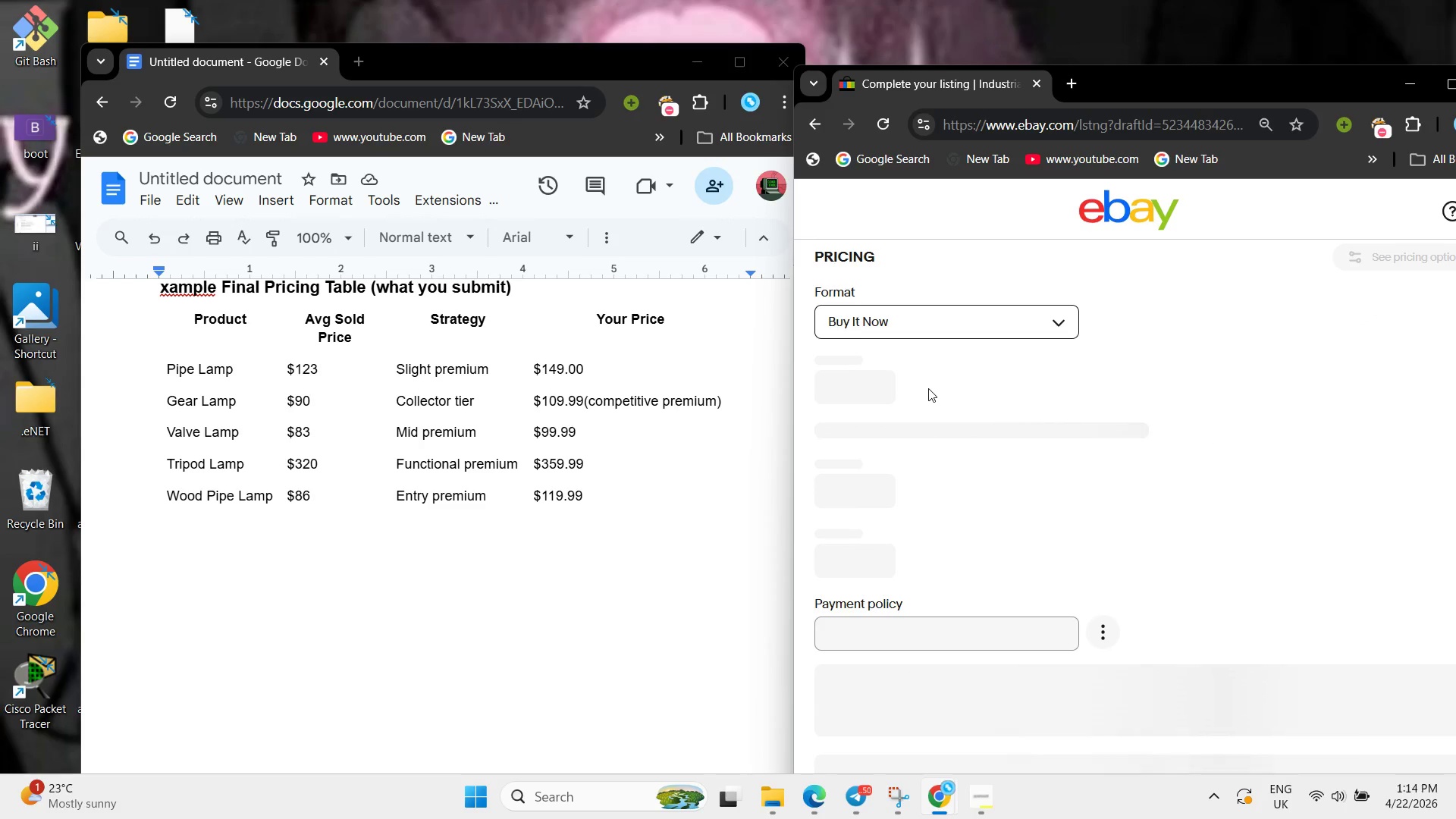 
left_click([928, 388])
 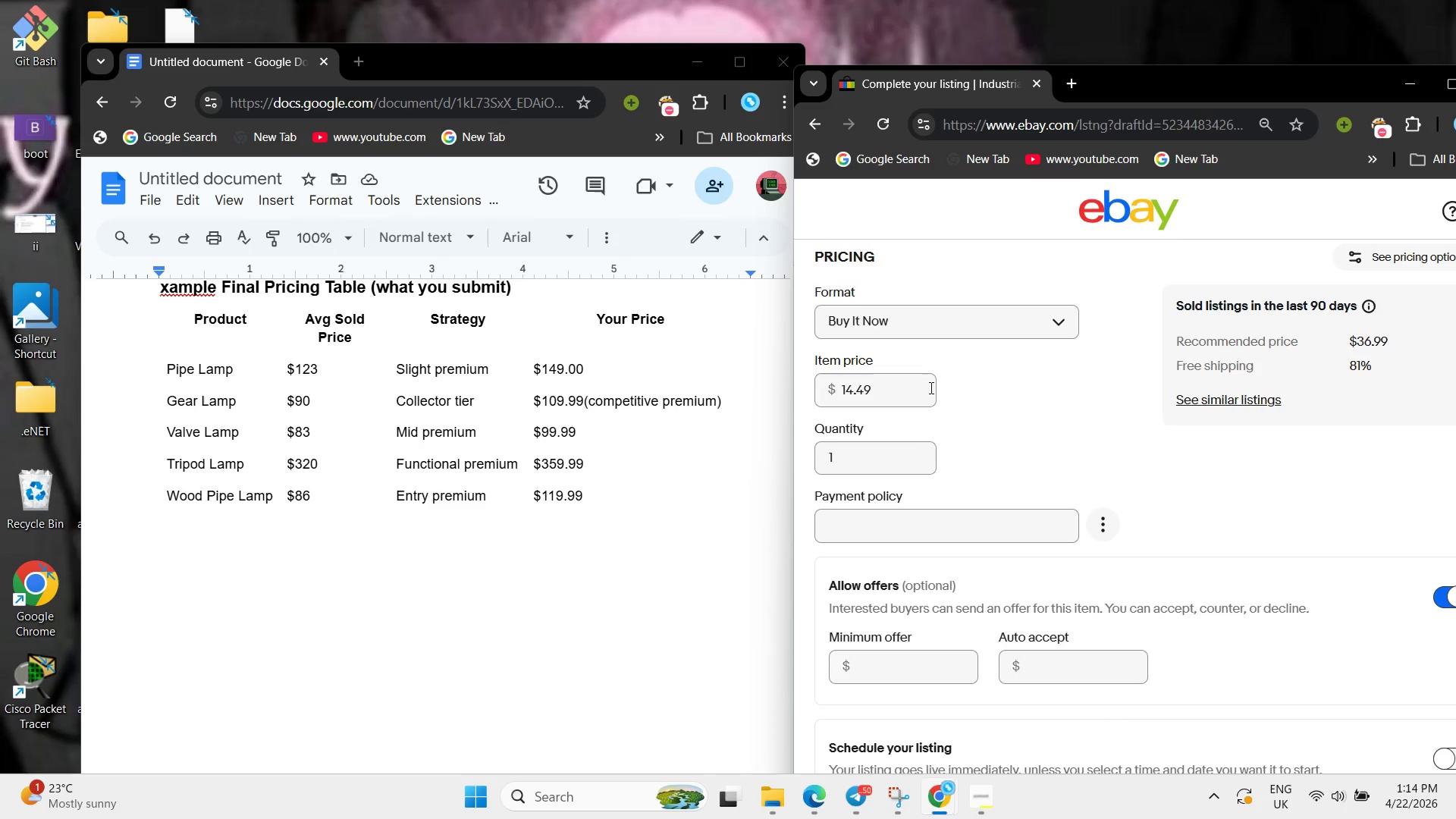 
wait(5.09)
 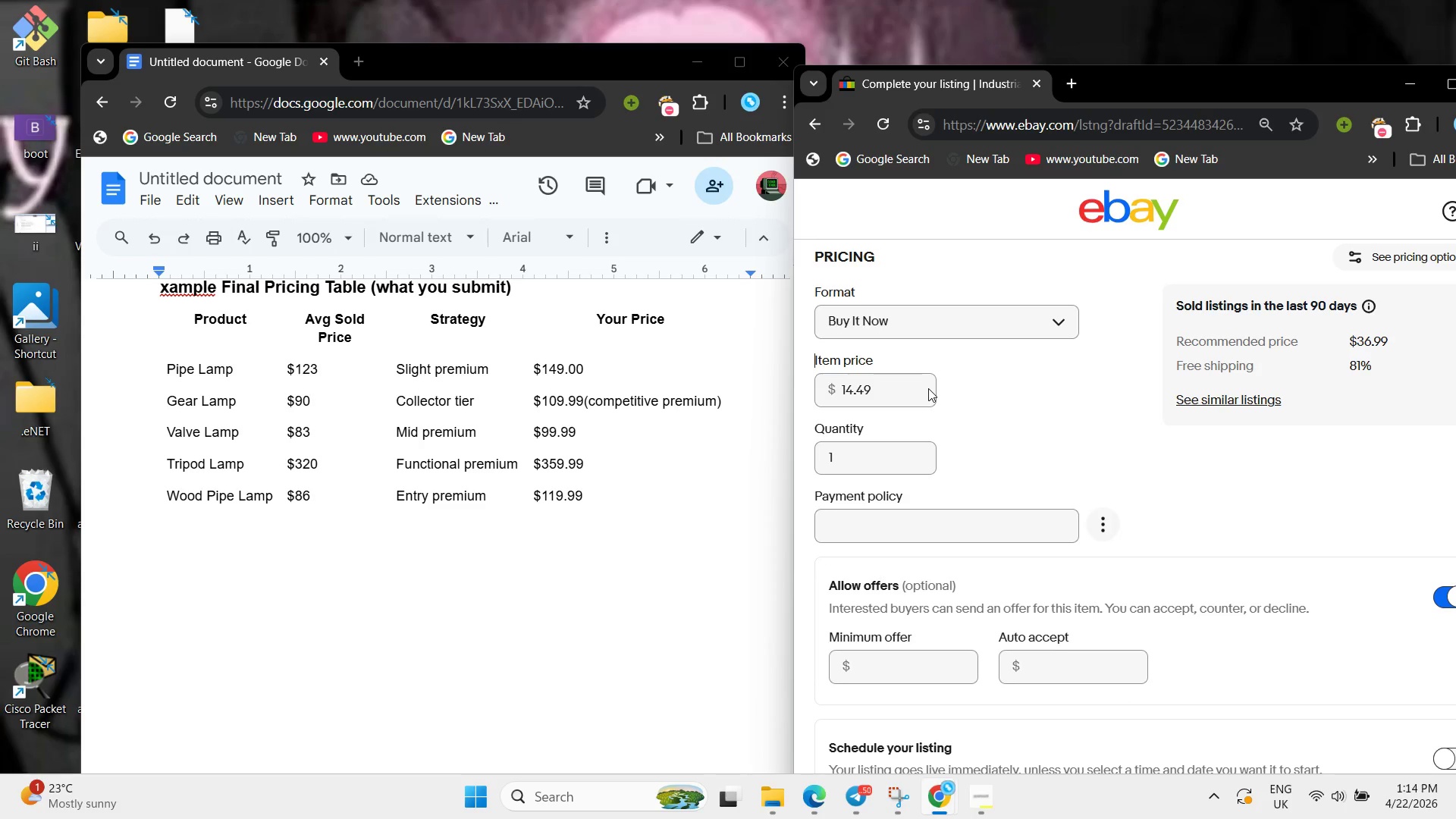 
left_click_drag(start_coordinate=[882, 387], to_coordinate=[868, 386])
 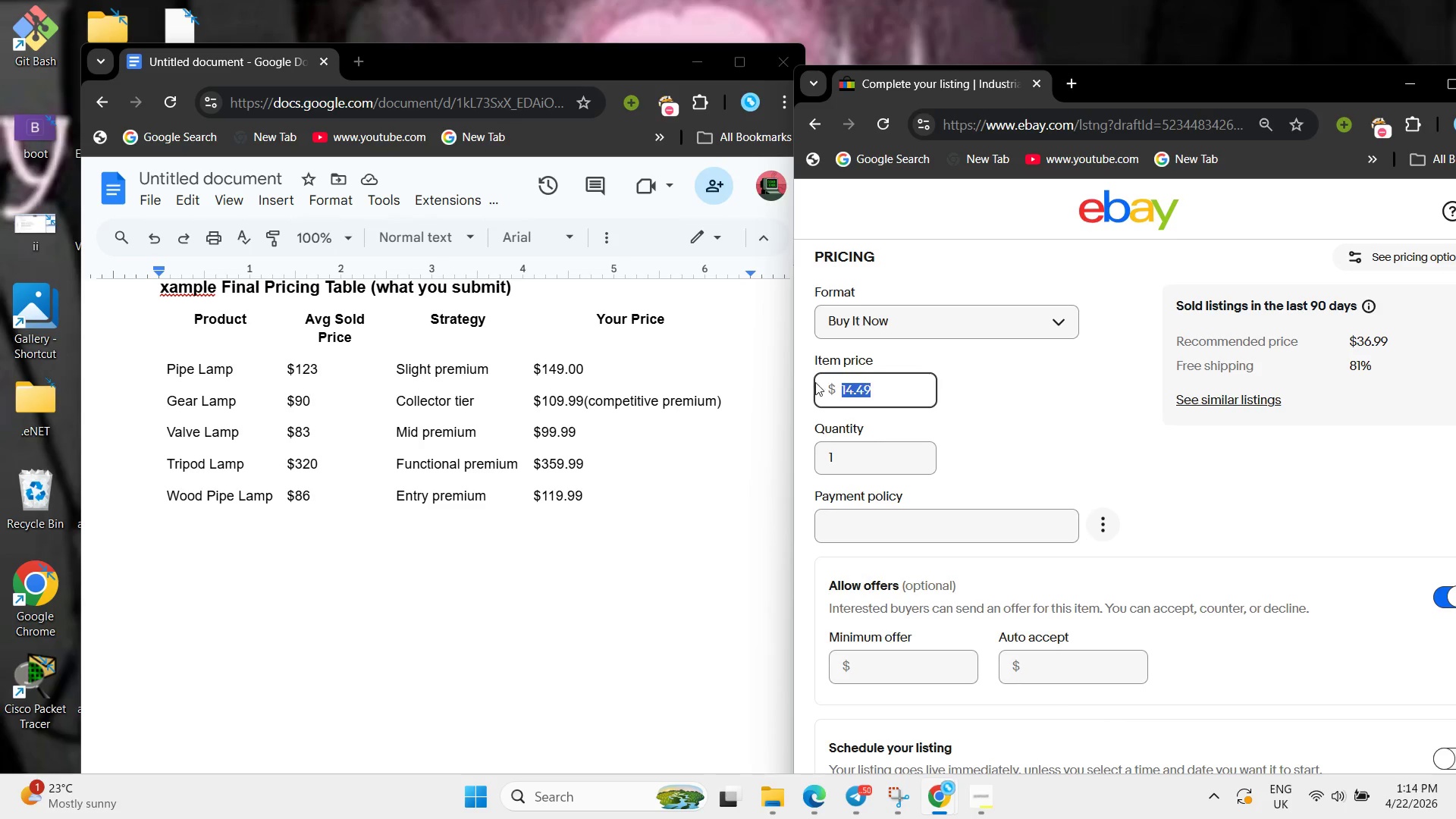 
left_click_drag(start_coordinate=[868, 386], to_coordinate=[811, 382])
 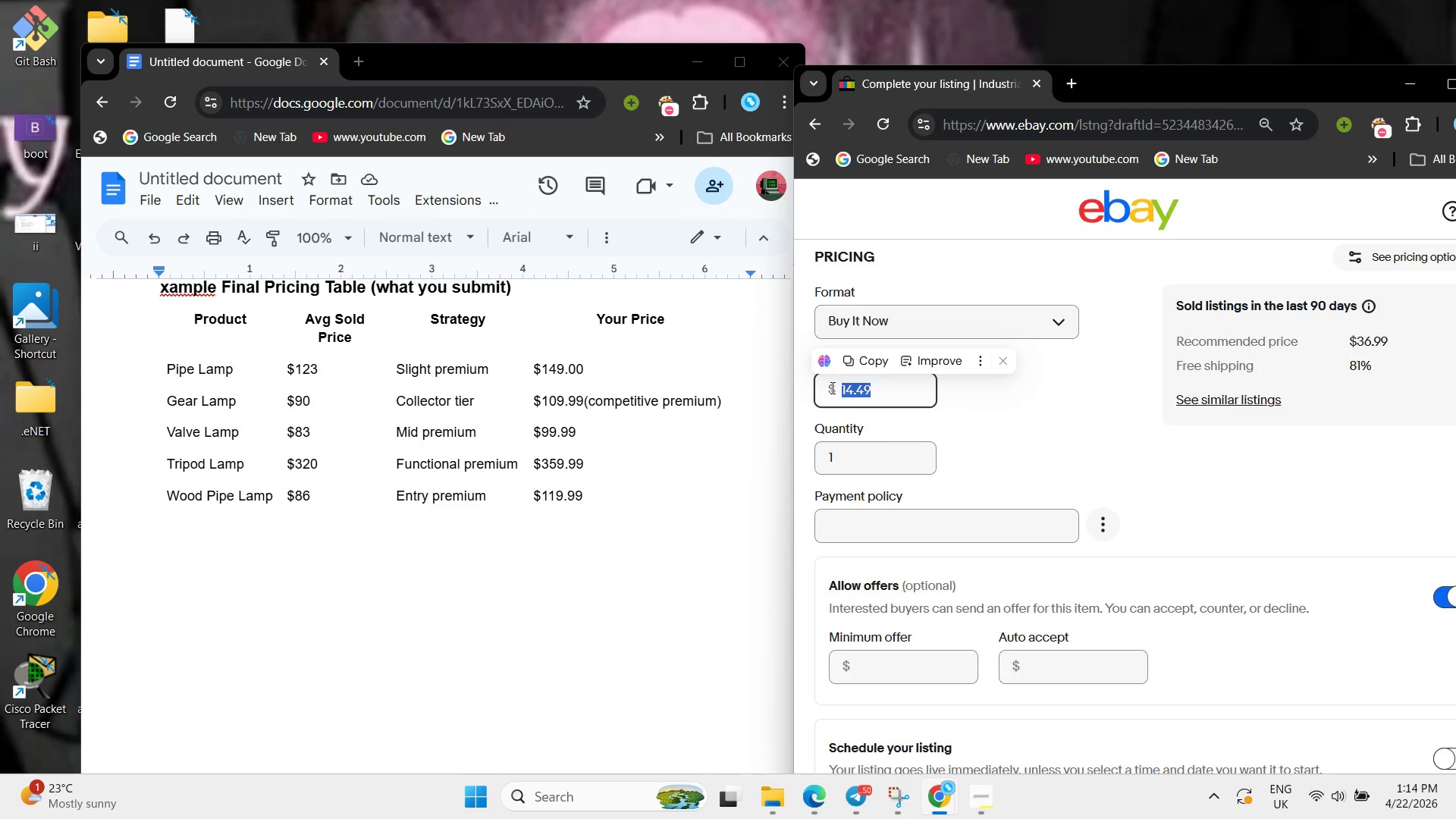 
key(Backspace)
type(99.99)
 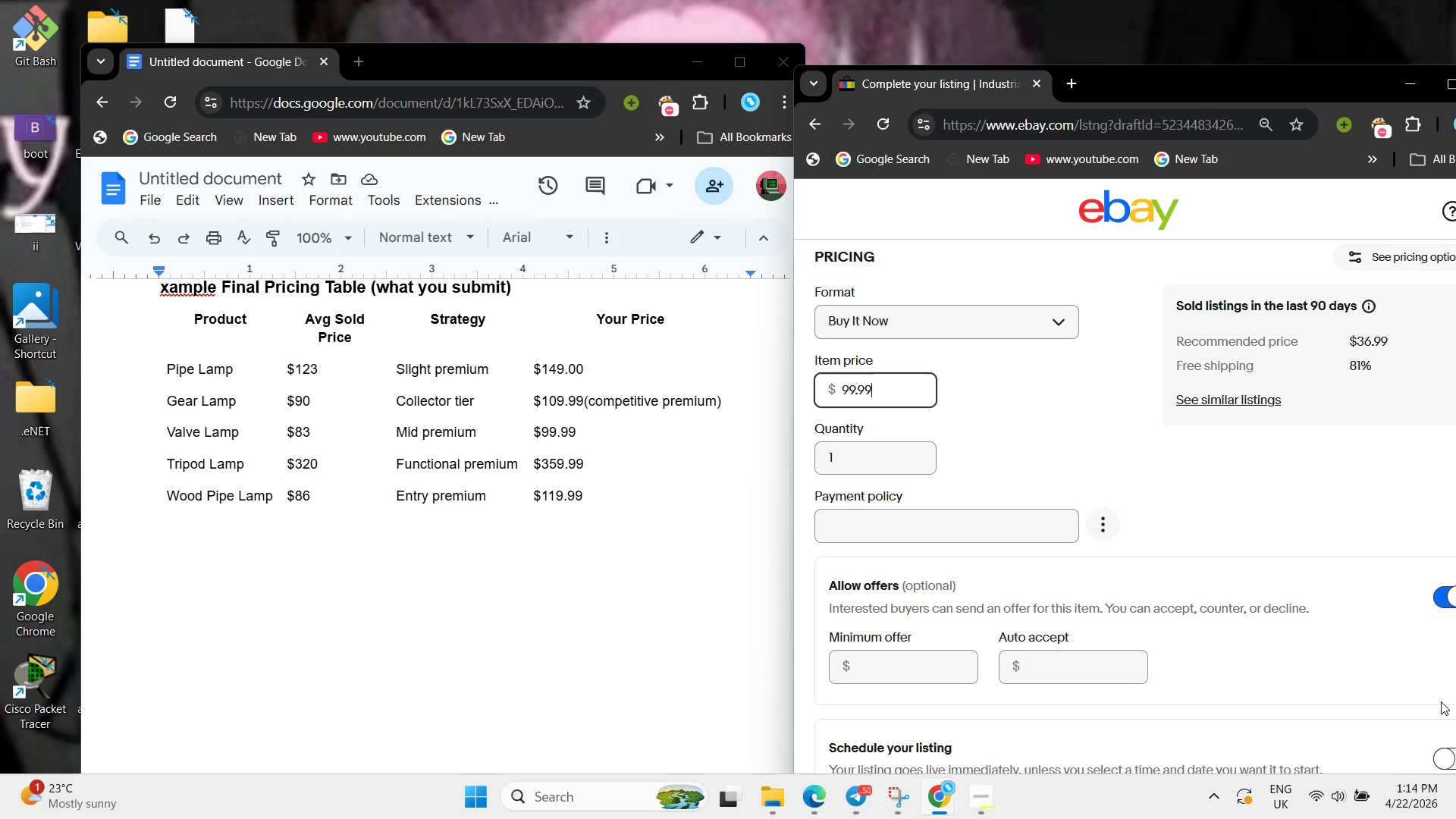 
scroll: coordinate [1441, 701], scroll_direction: none, amount: 0.0
 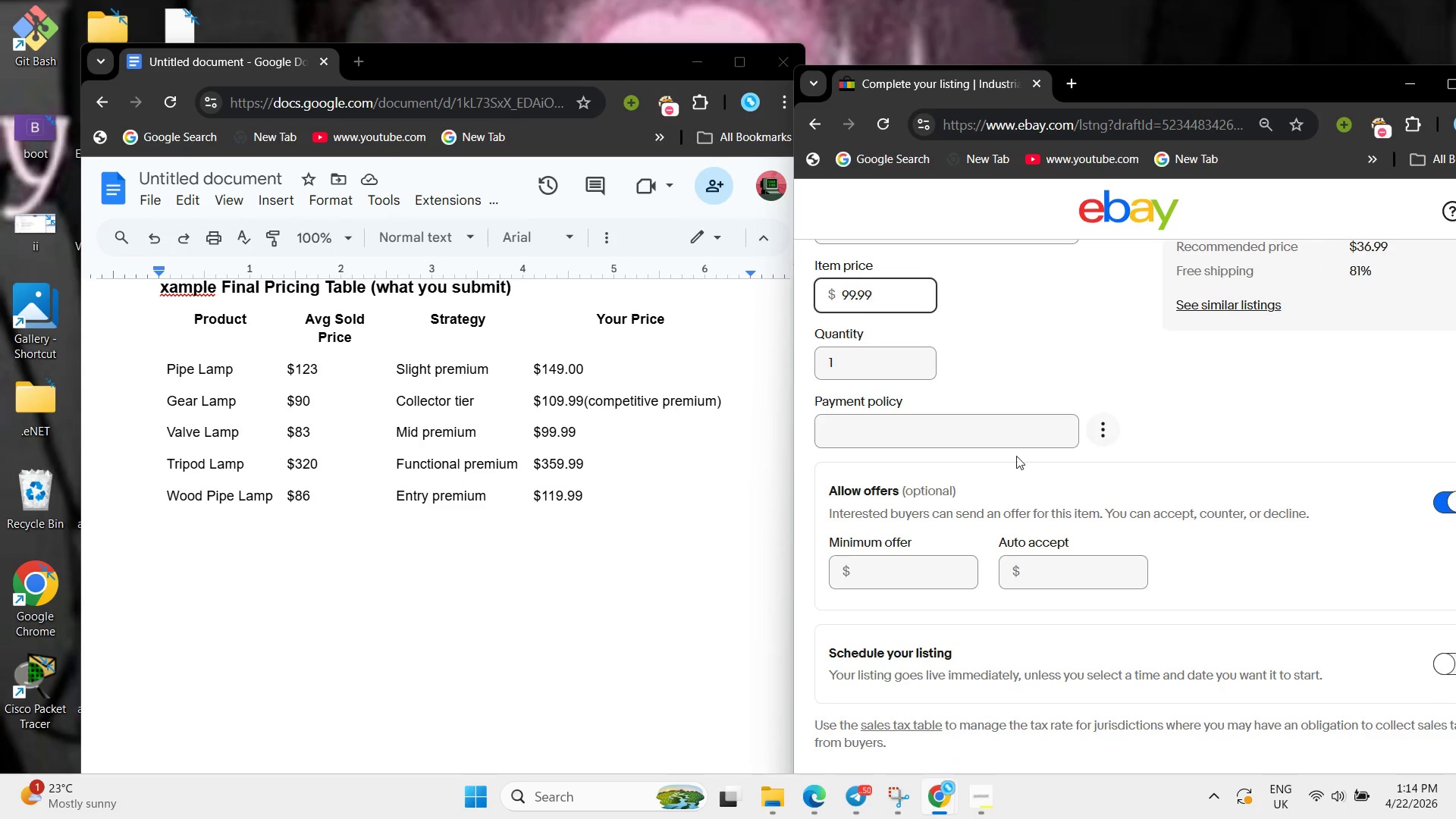 
left_click([1007, 440])
 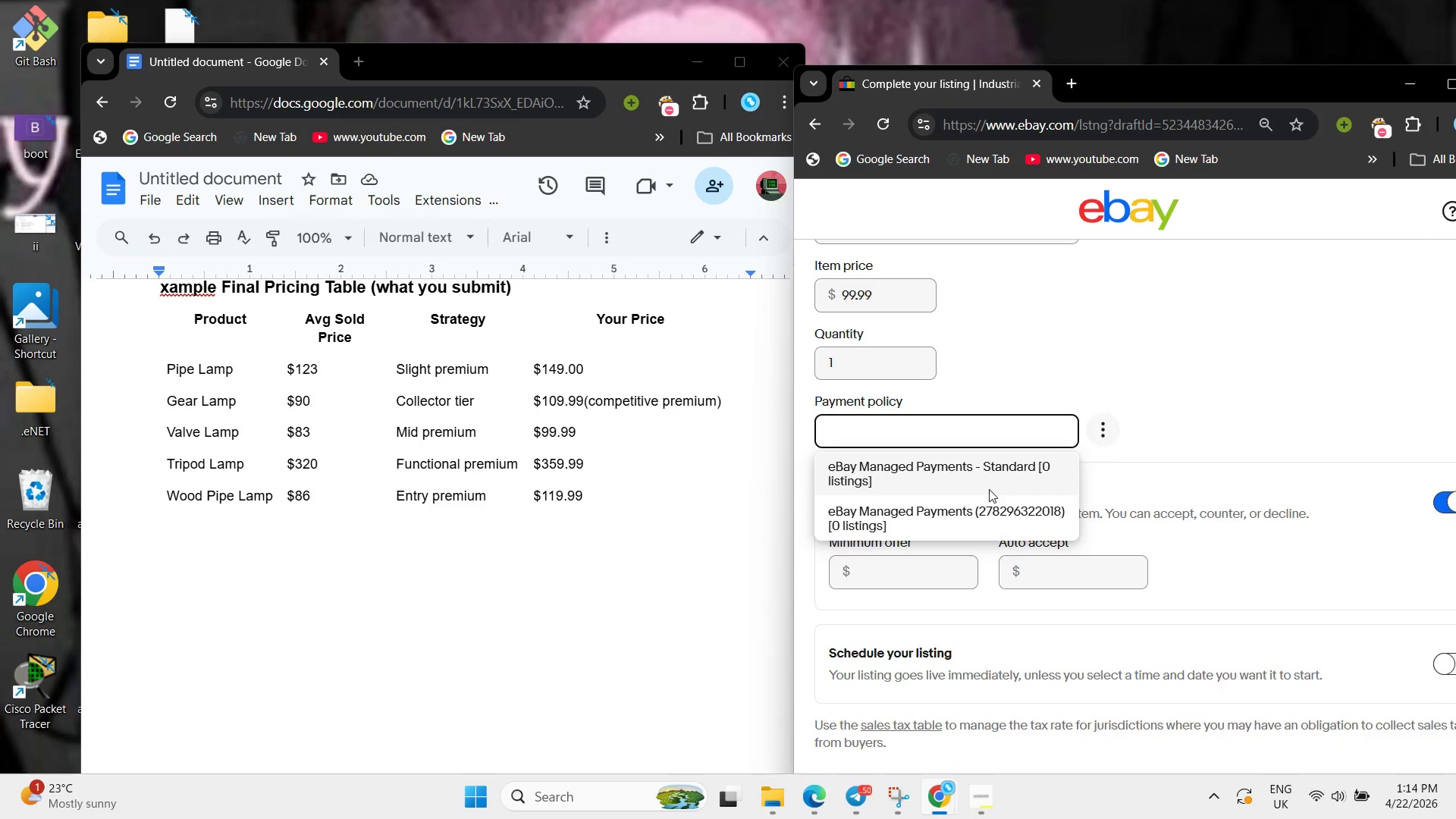 
left_click([989, 489])
 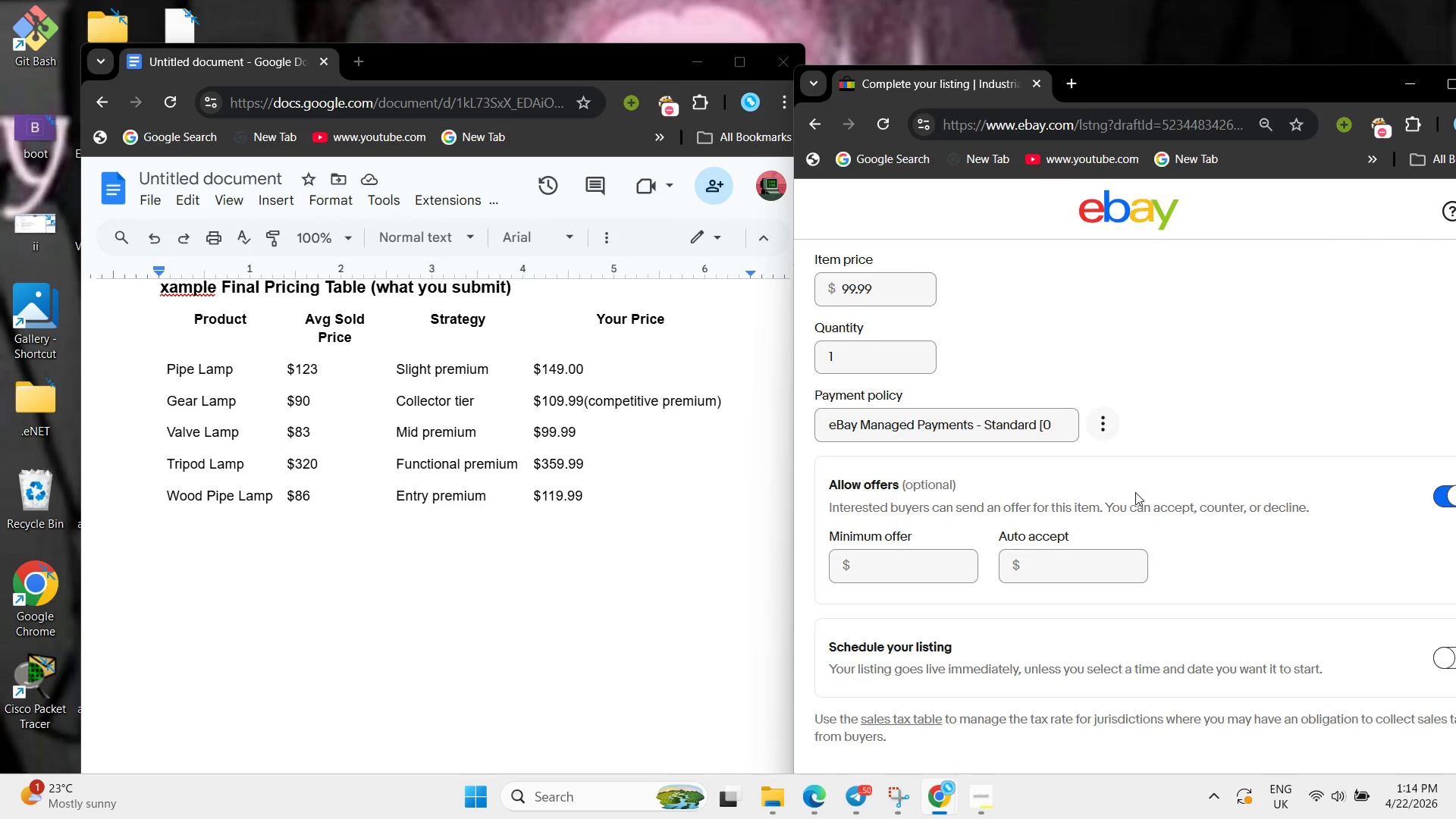 
scroll: coordinate [1135, 492], scroll_direction: down, amount: 3.0
 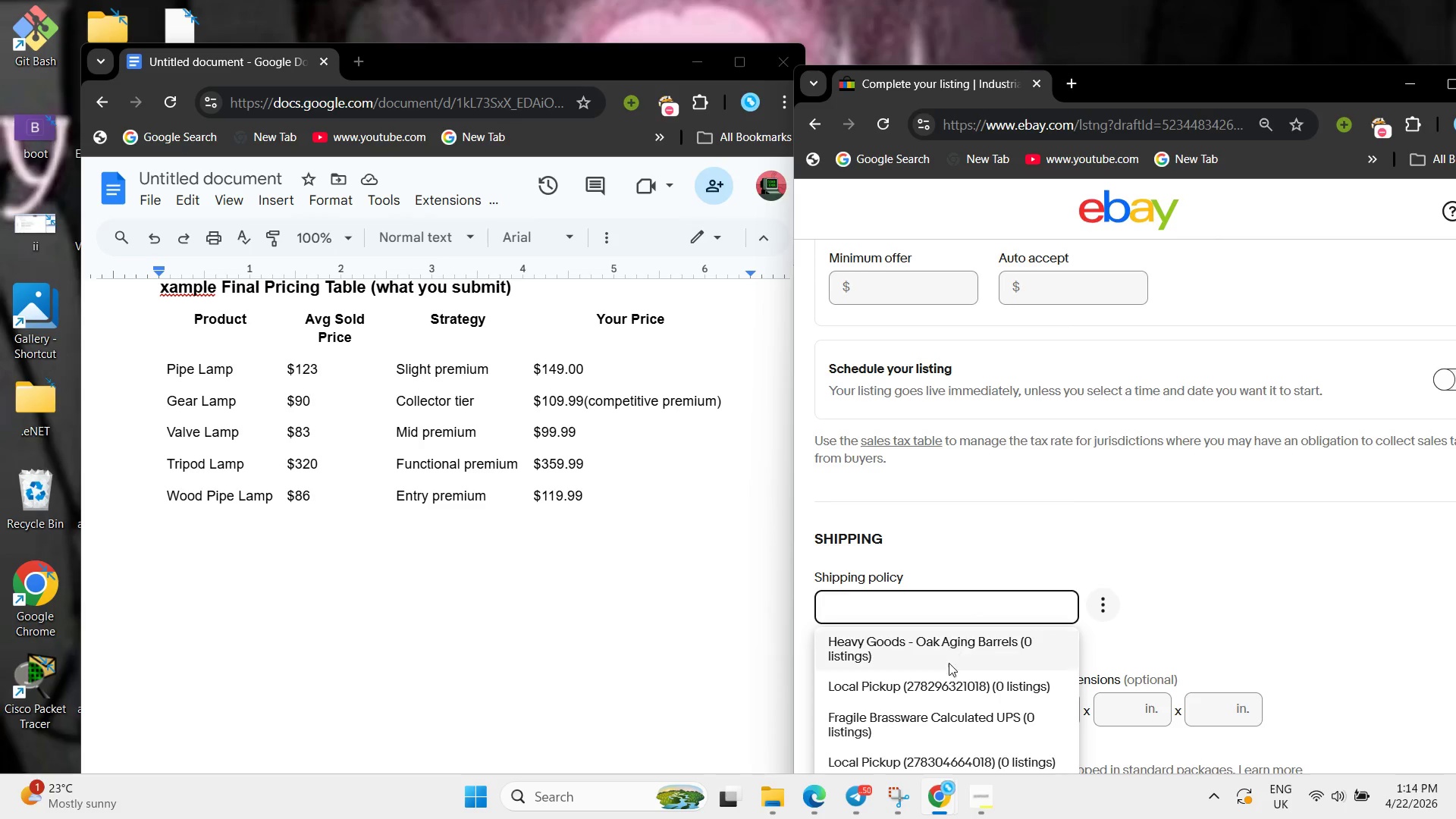 
left_click([946, 686])
 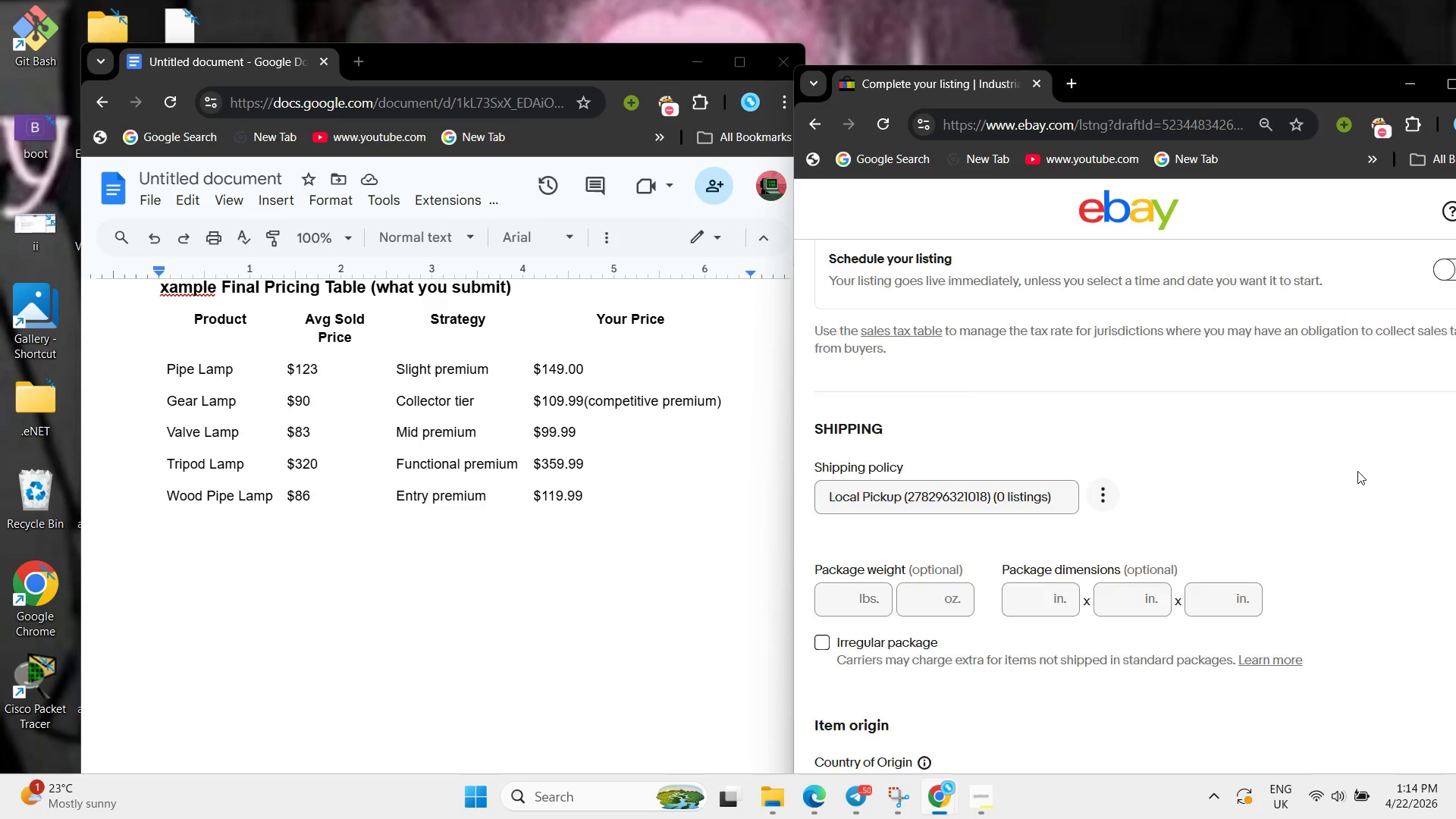 
scroll: coordinate [1134, 493], scroll_direction: down, amount: 11.0
 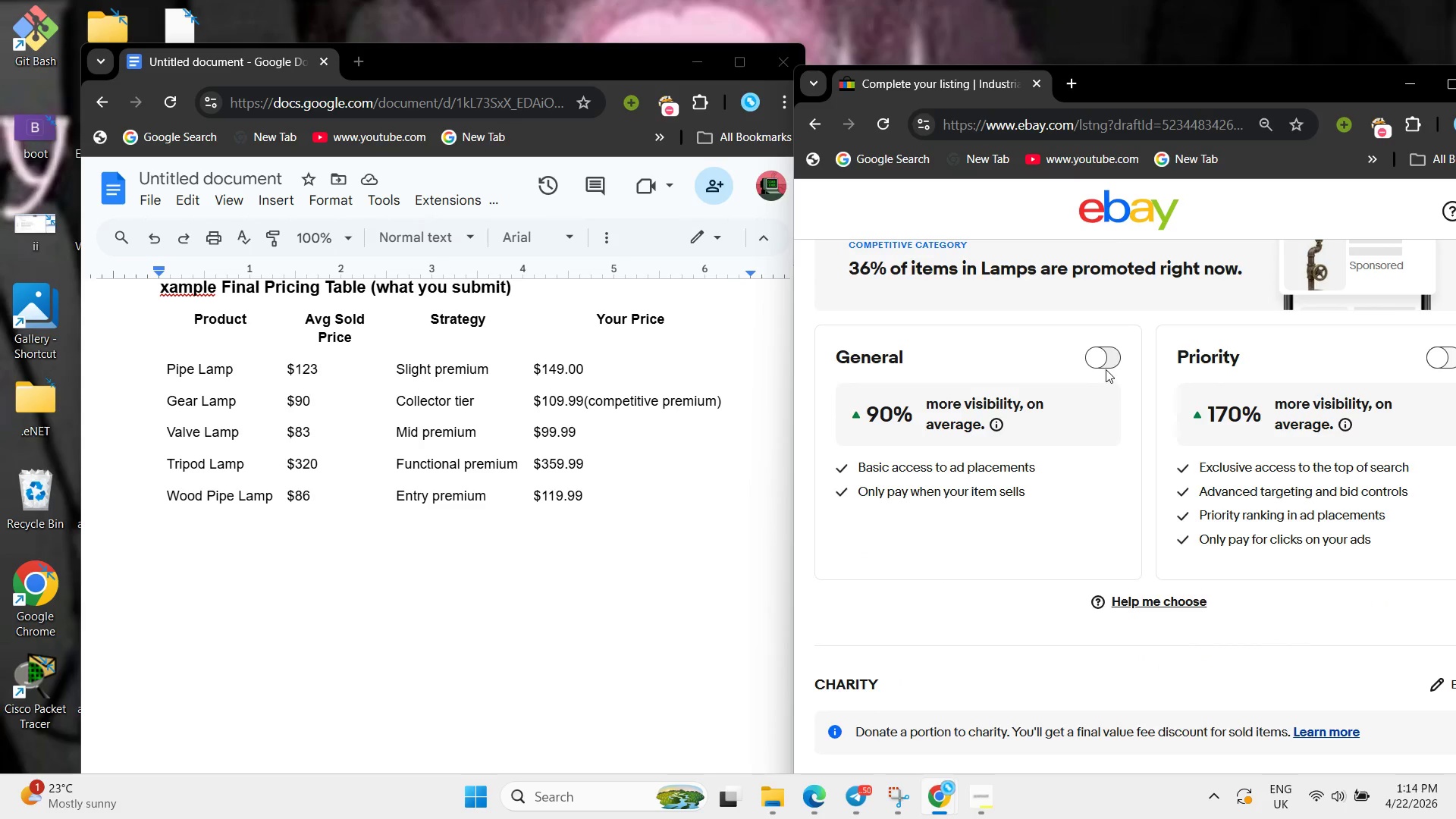 
left_click([1106, 369])
 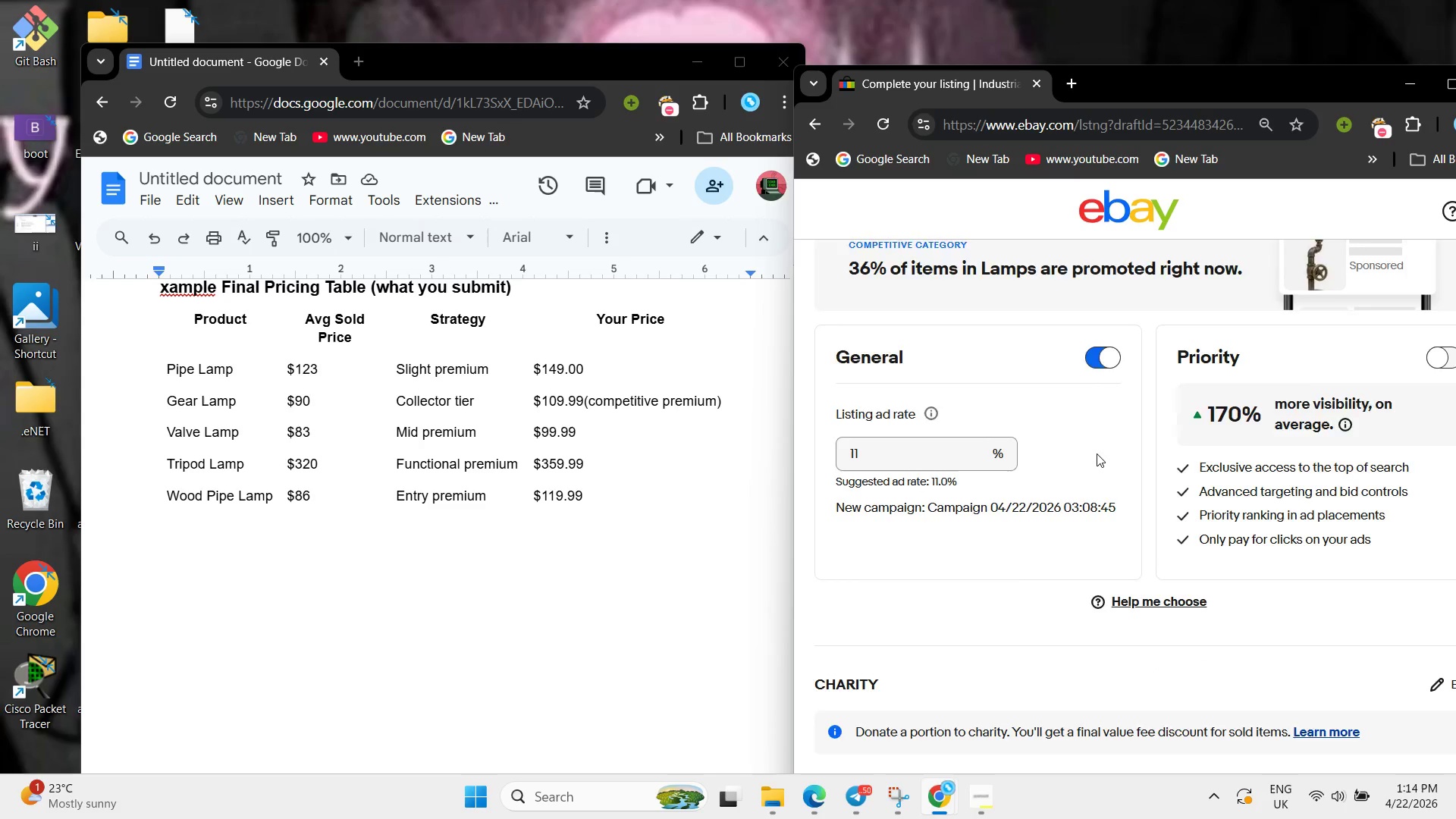 
scroll: coordinate [1097, 455], scroll_direction: down, amount: 5.0
 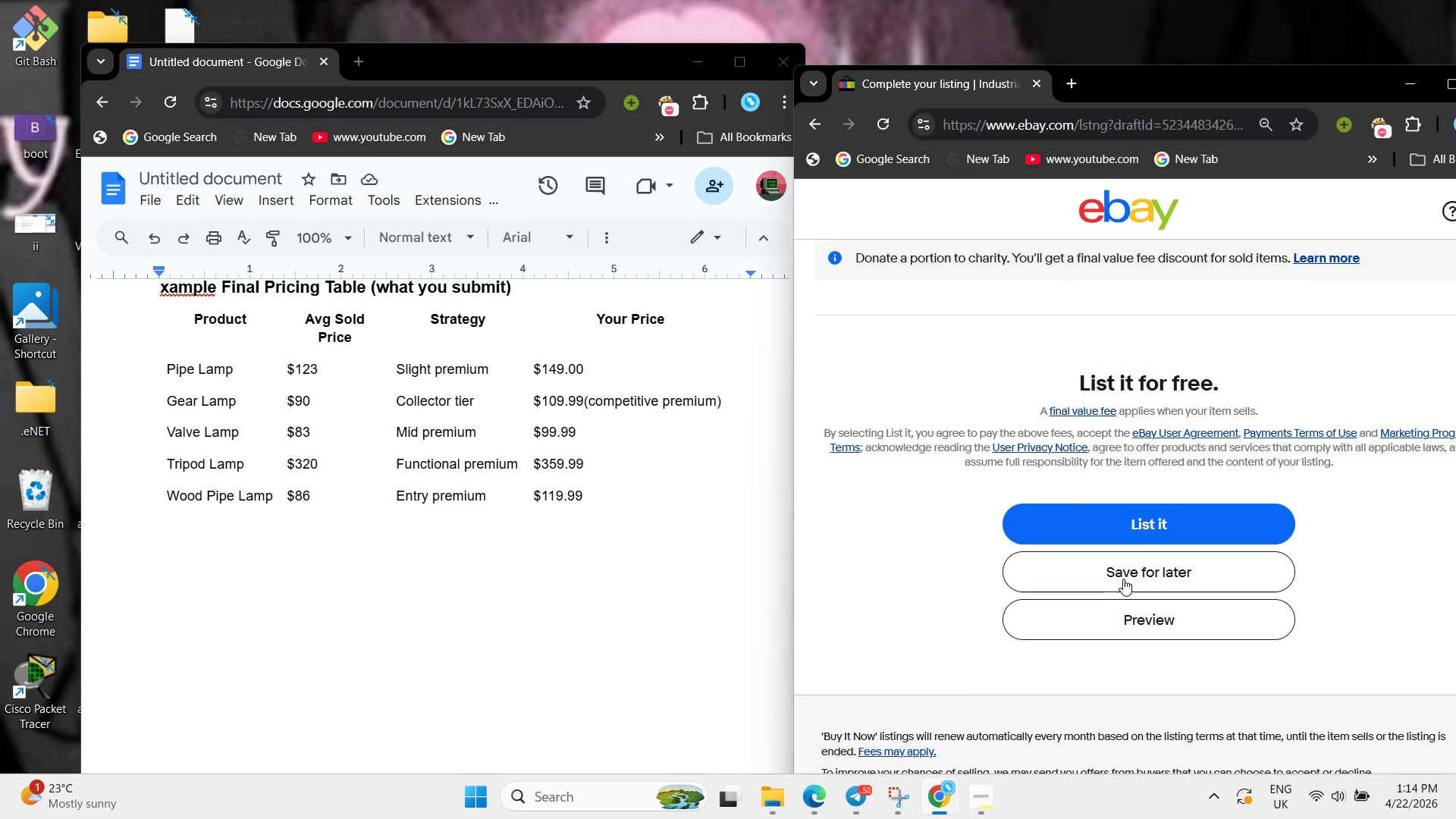 
left_click([1123, 579])